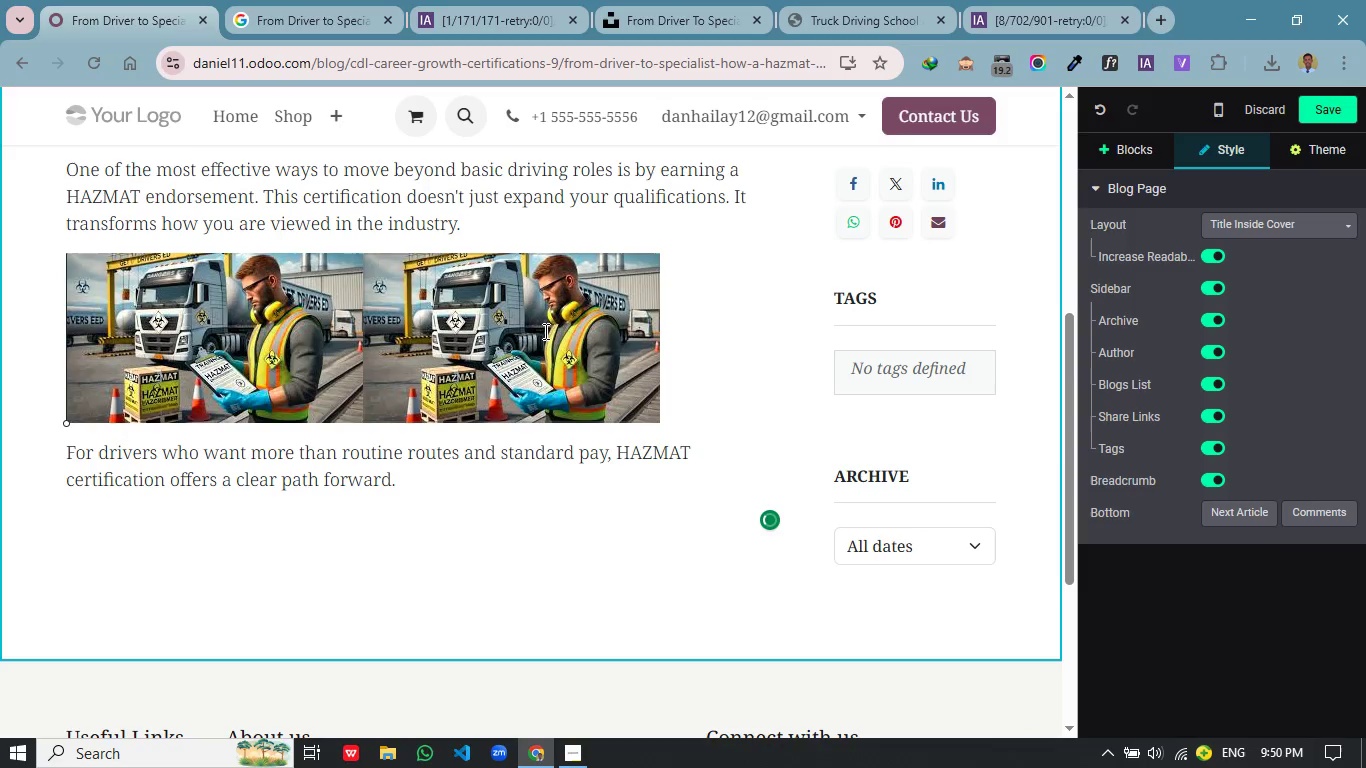 
left_click([544, 331])
 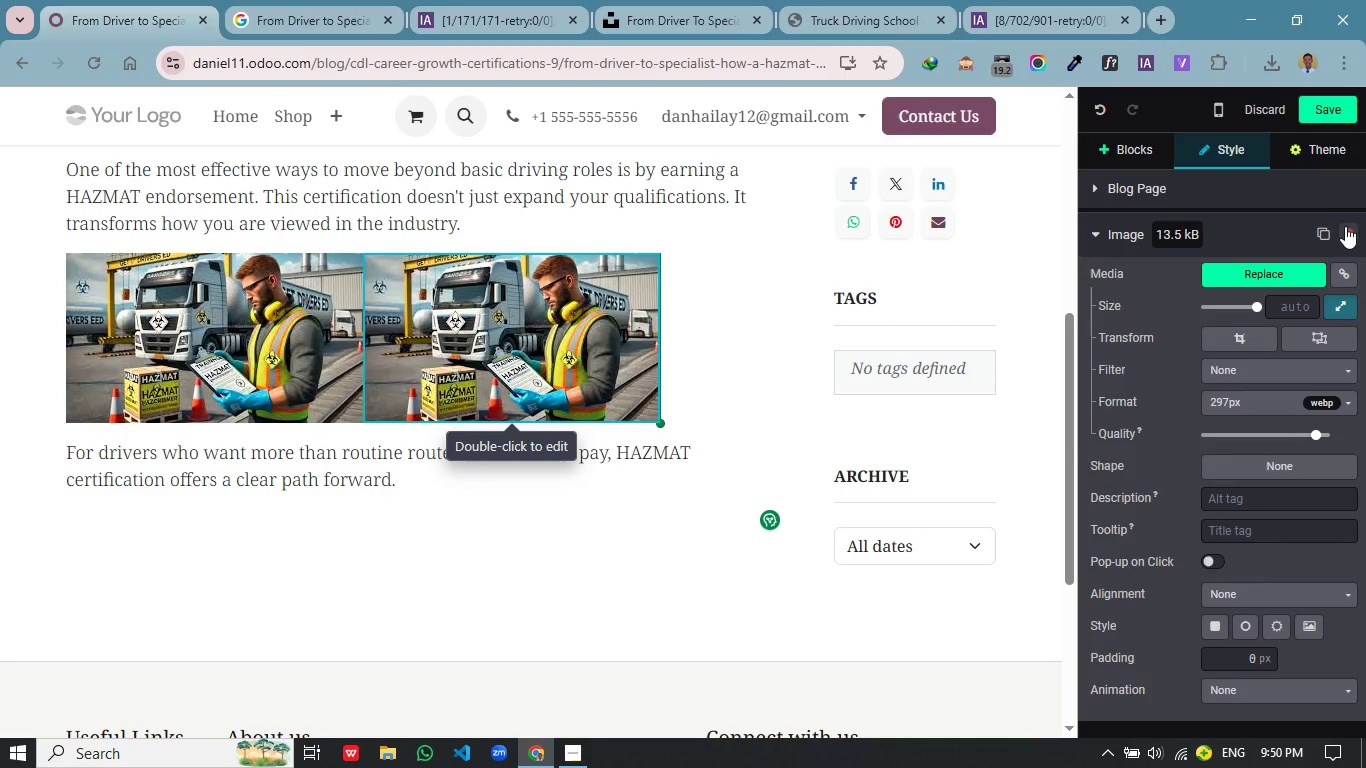 
left_click([1345, 229])
 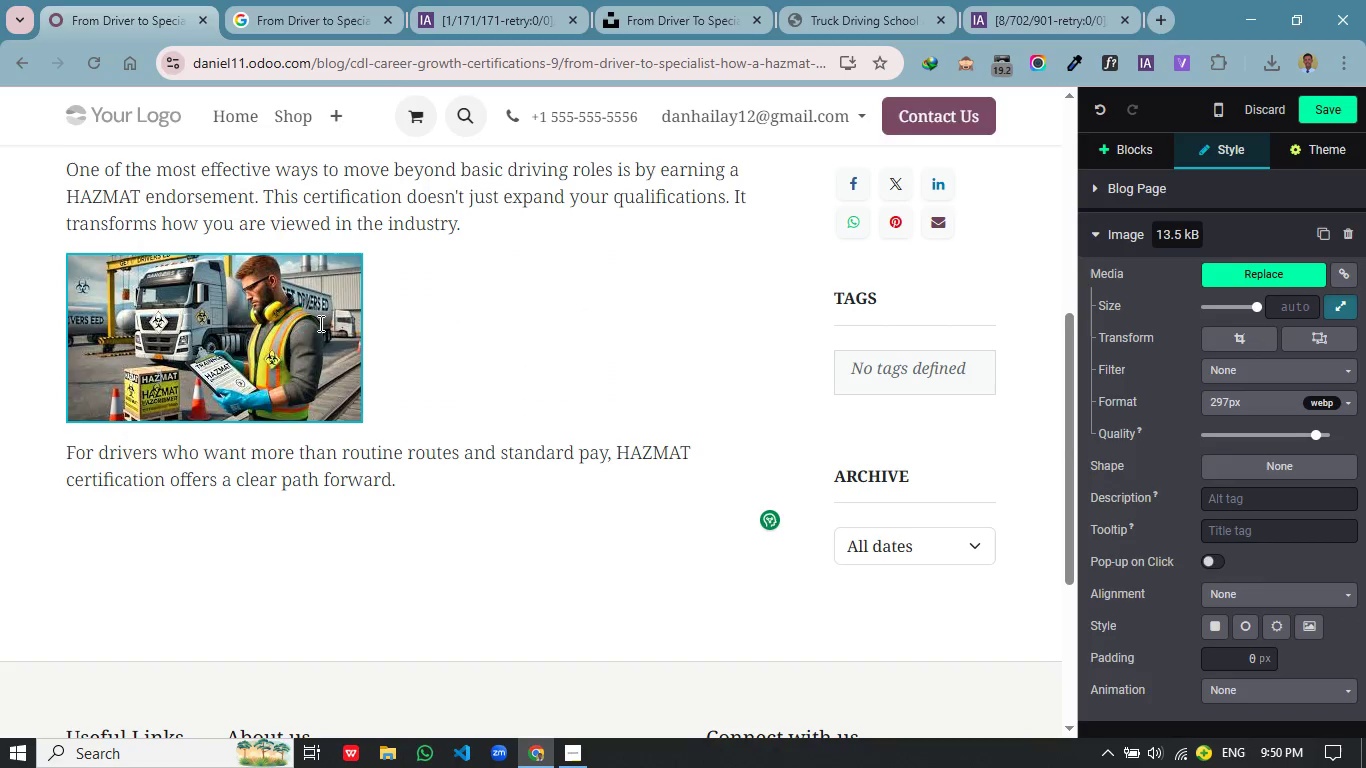 
left_click([319, 323])
 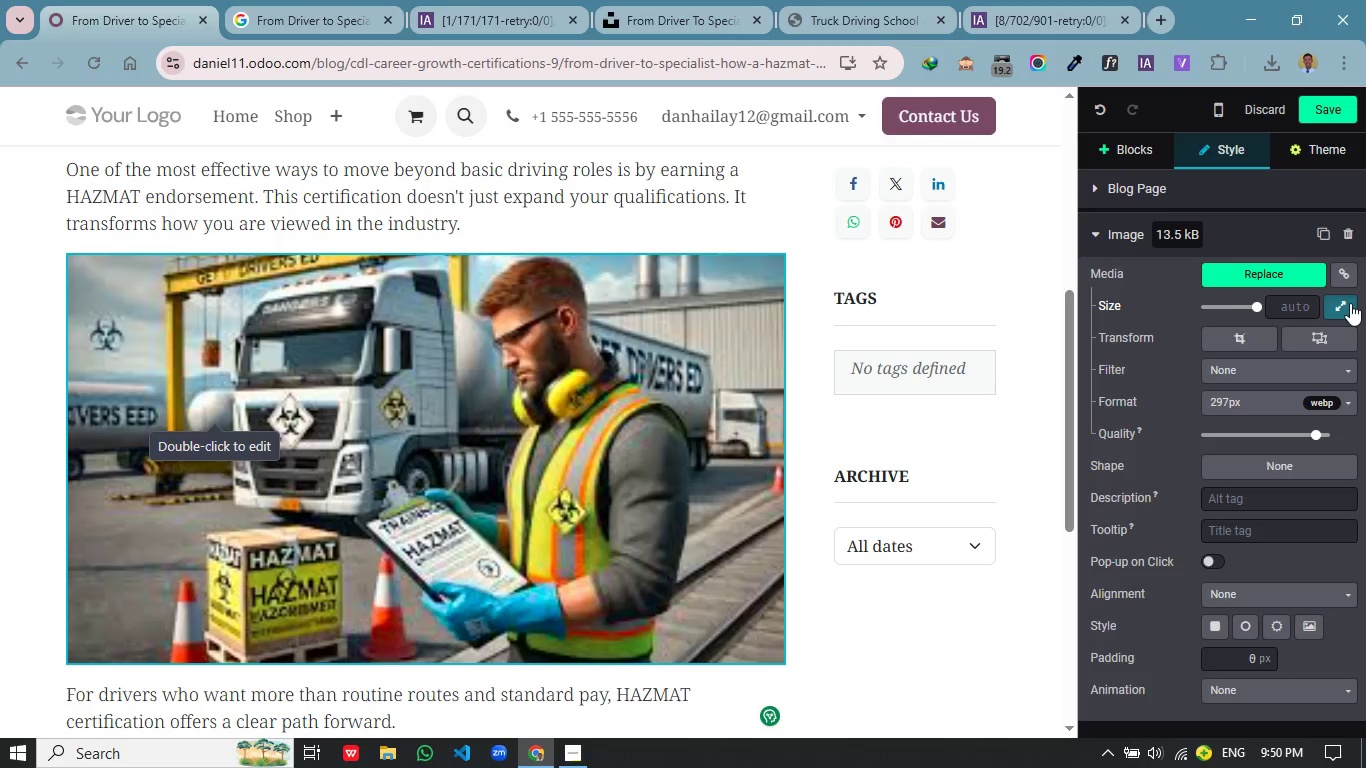 
left_click([1350, 303])
 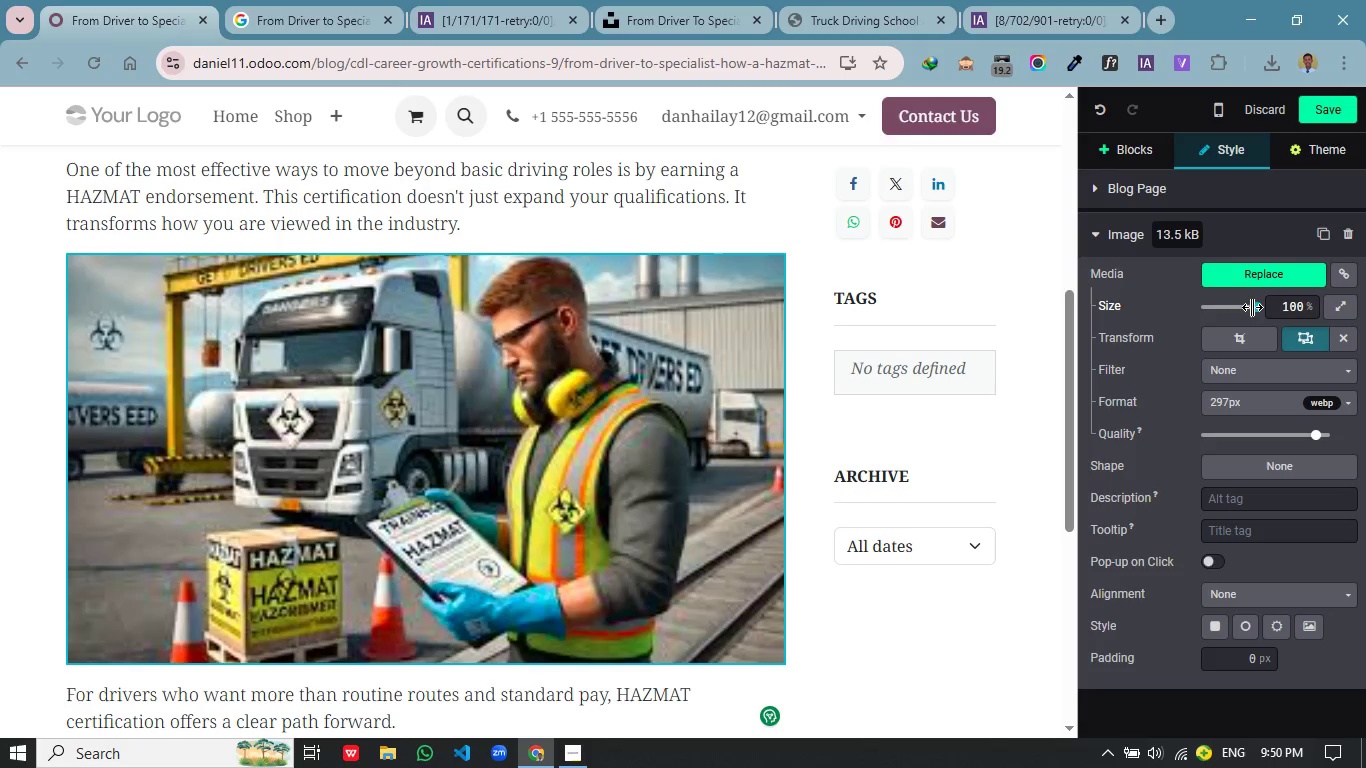 
left_click([1252, 307])
 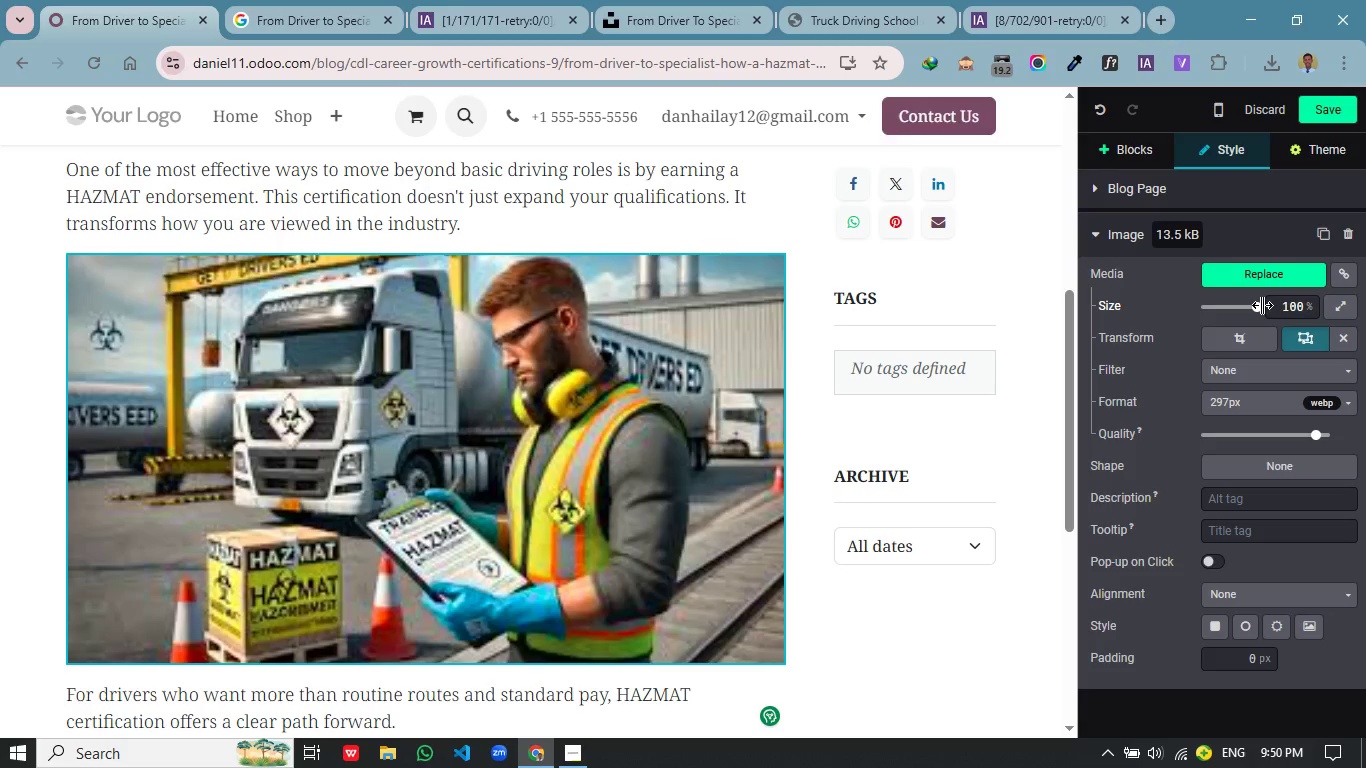 
left_click_drag(start_coordinate=[1260, 305], to_coordinate=[1246, 313])
 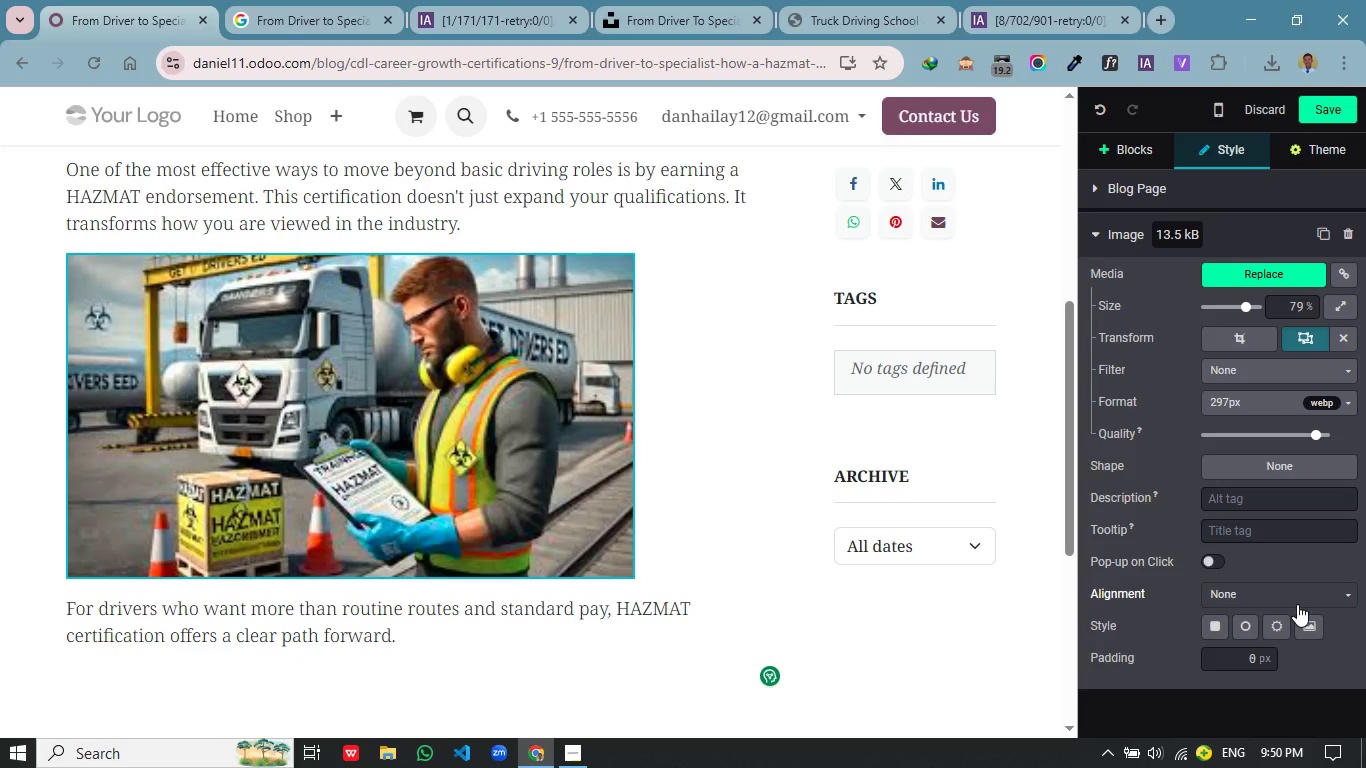 
left_click([1297, 604])
 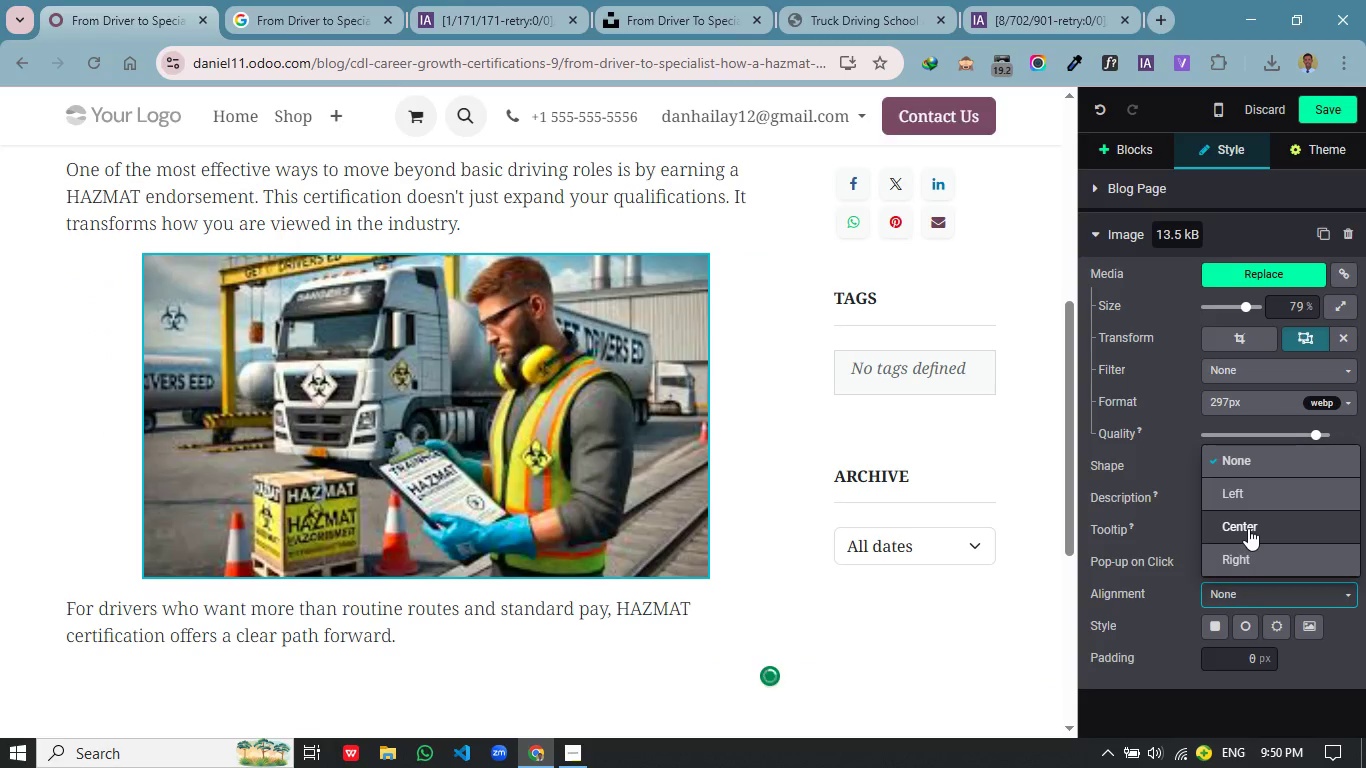 
left_click([1248, 528])
 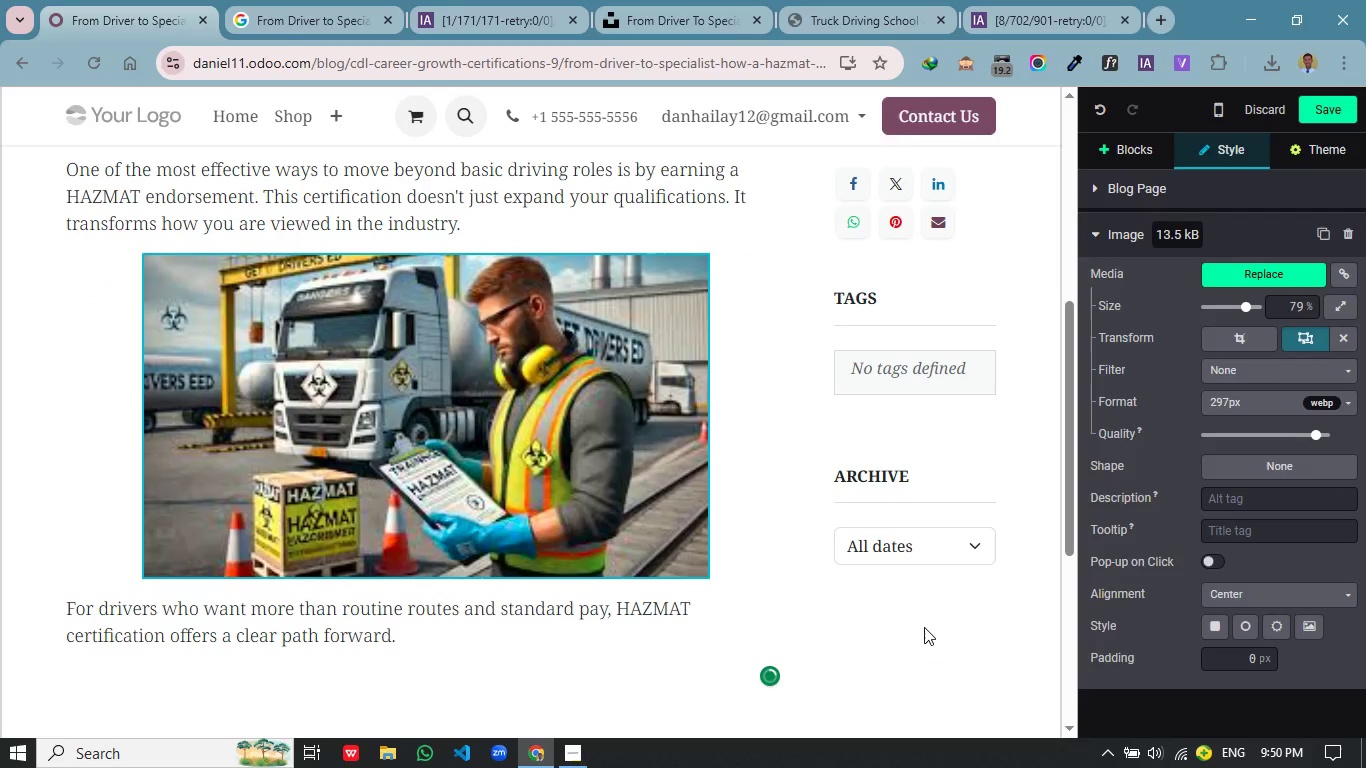 
left_click([924, 627])
 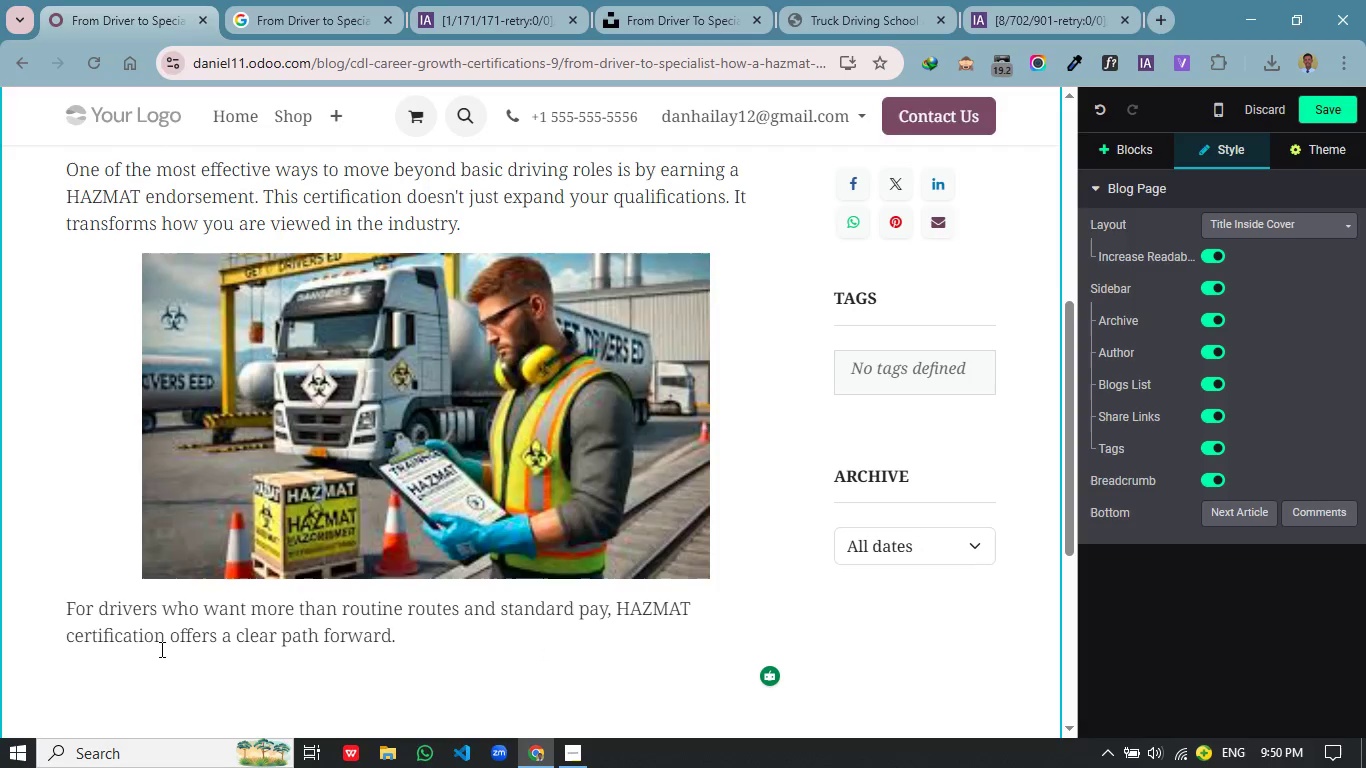 
wait(6.02)
 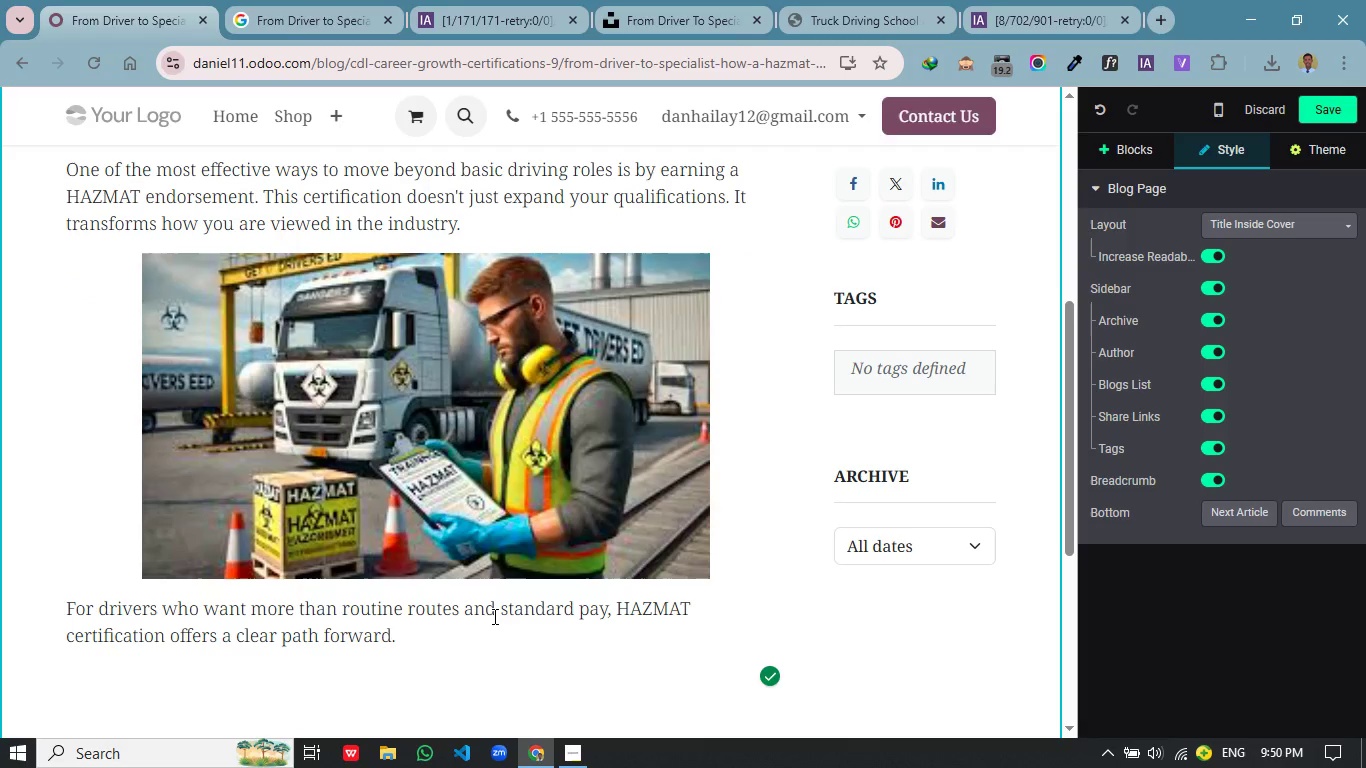 
left_click([202, 430])
 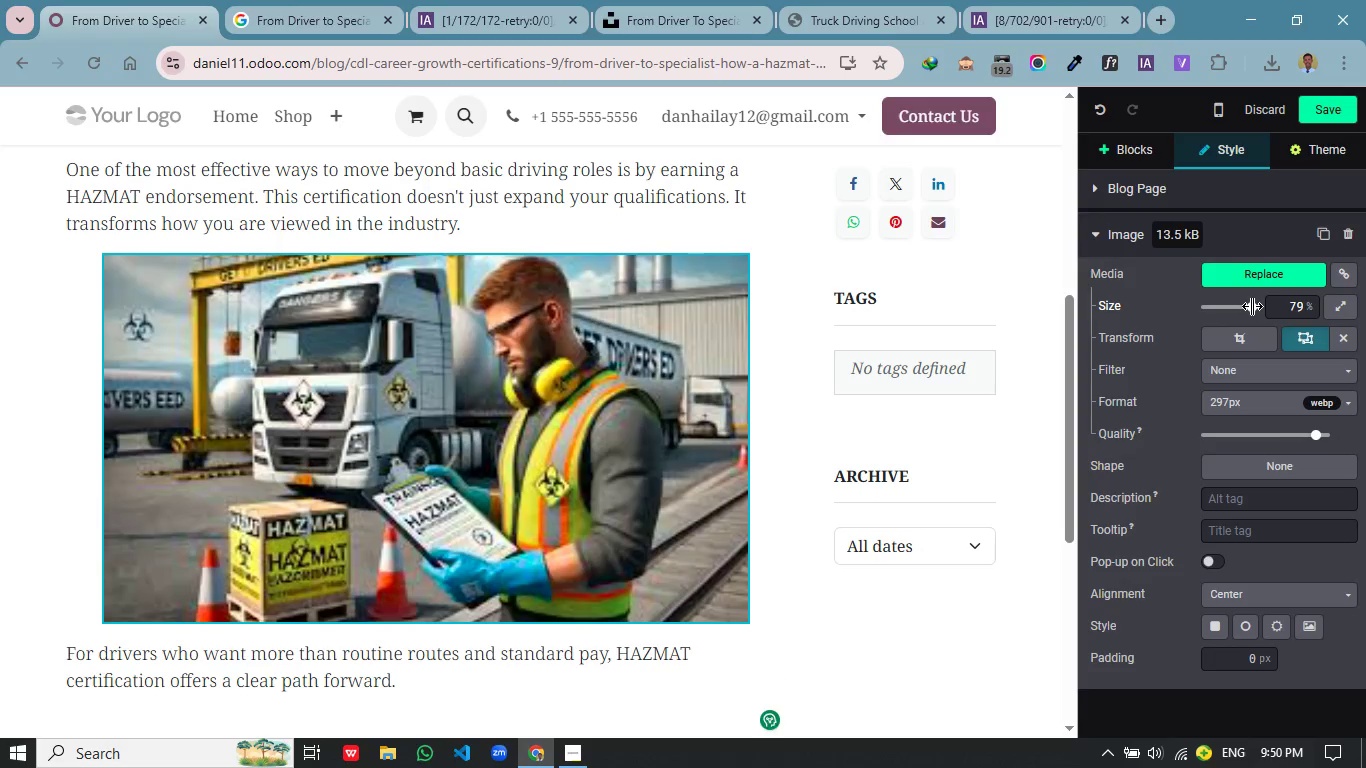 
left_click([1252, 306])
 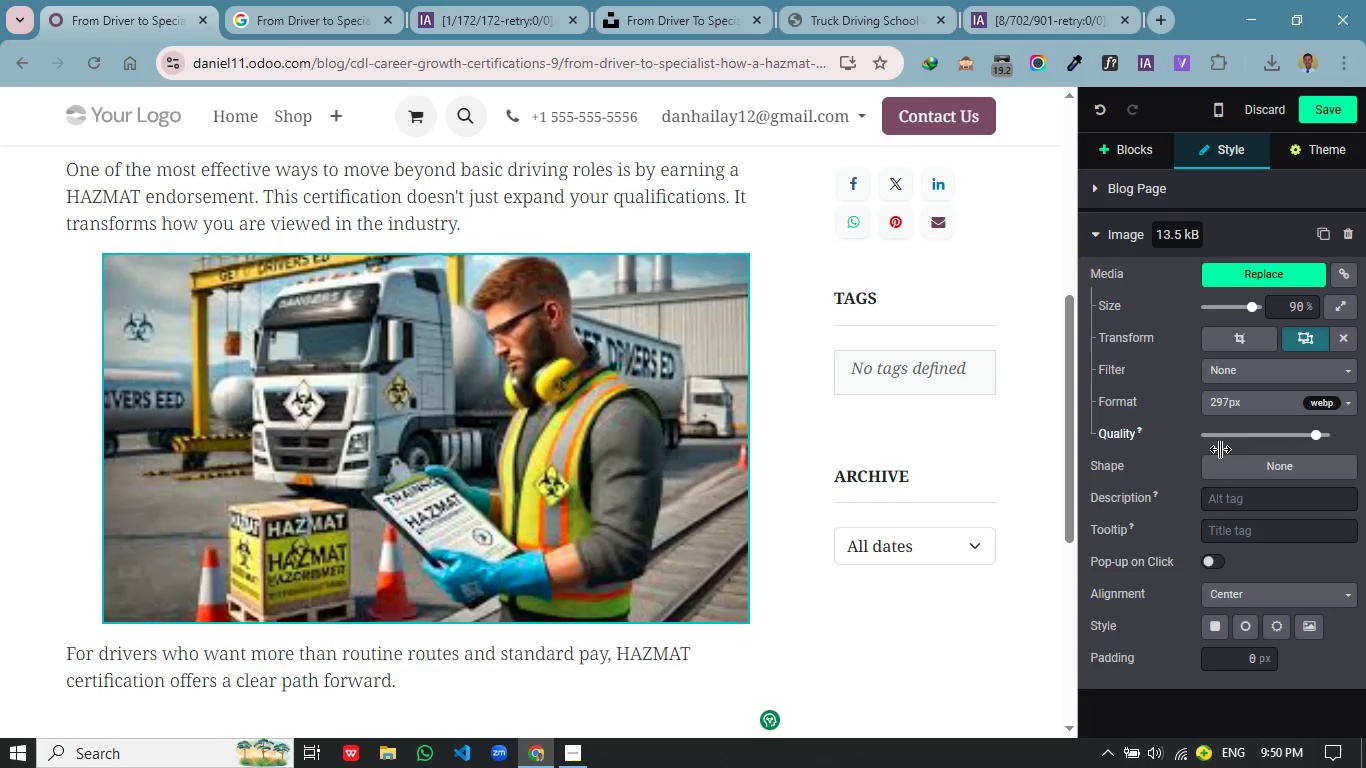 
wait(5.05)
 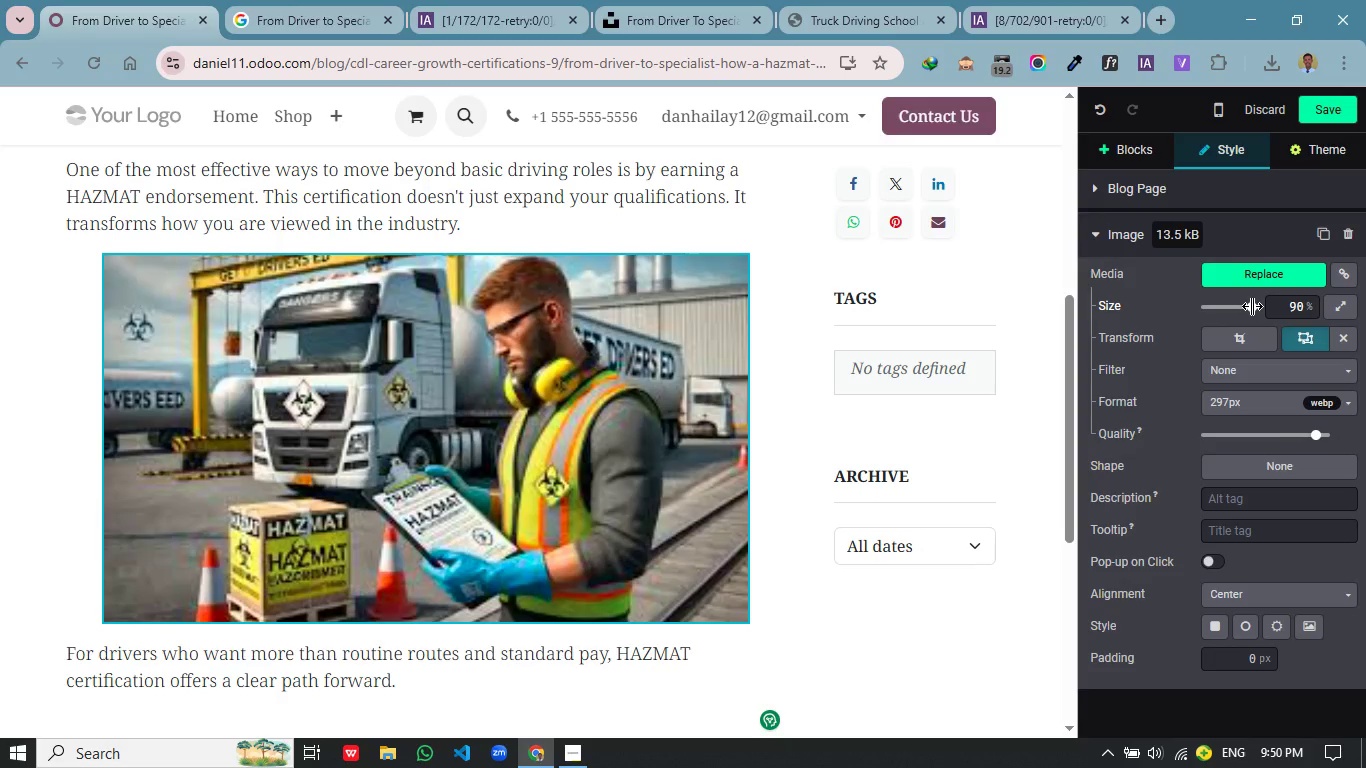 
left_click([1247, 467])
 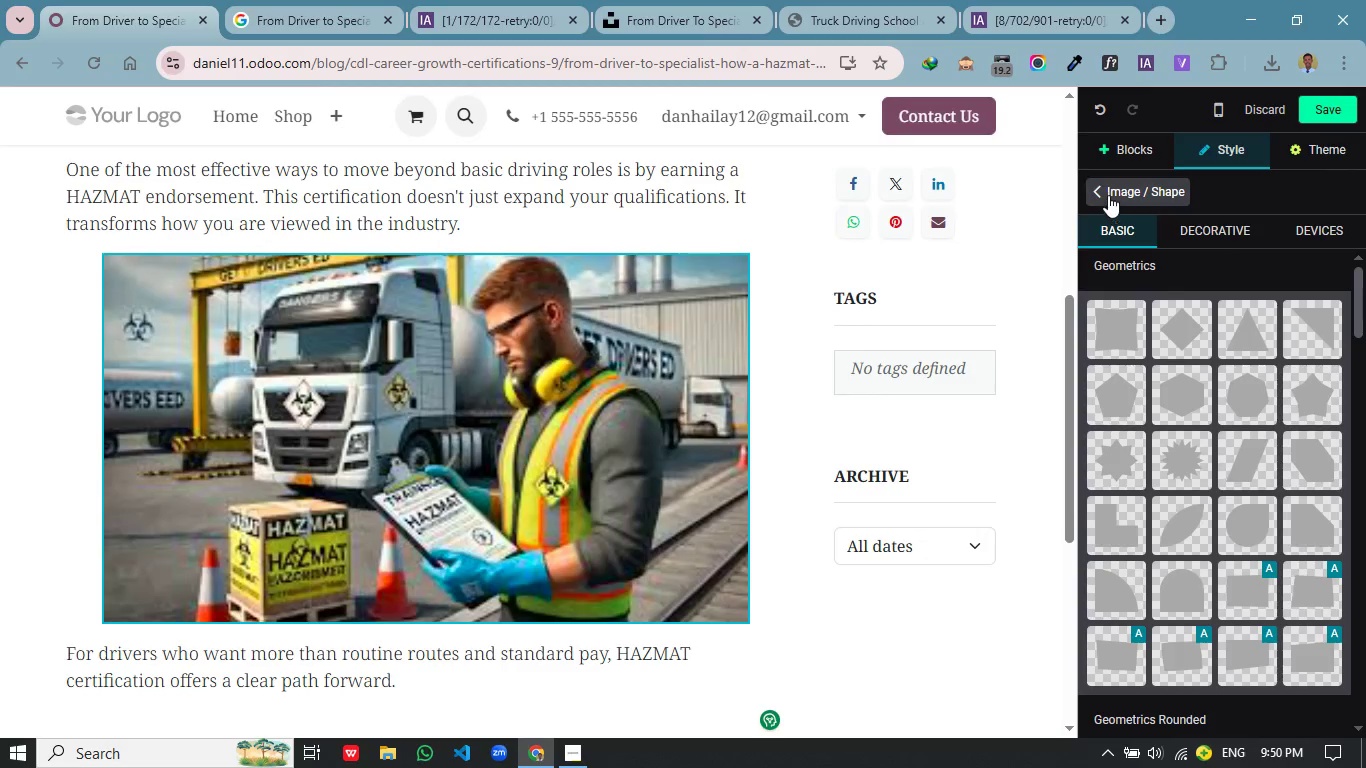 
left_click([1099, 193])
 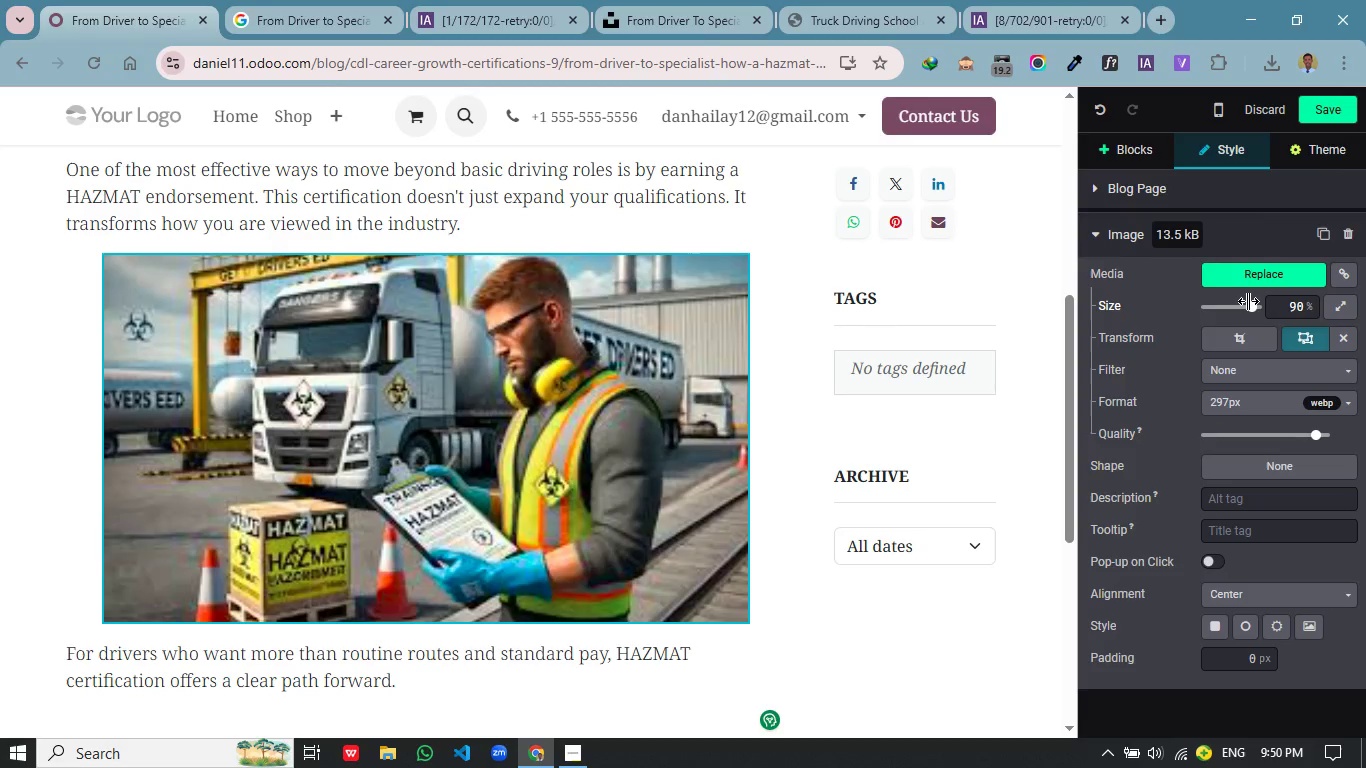 
wait(10.02)
 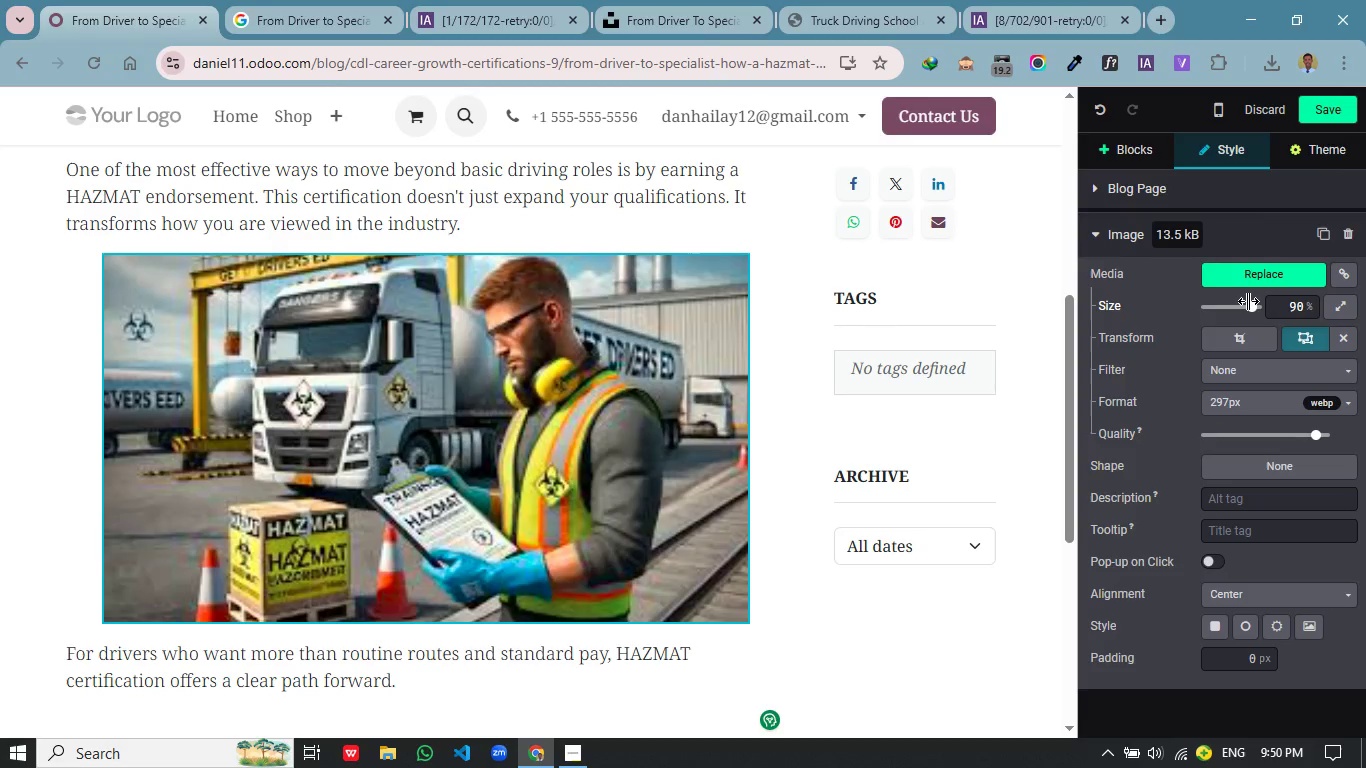 
left_click([58, 421])
 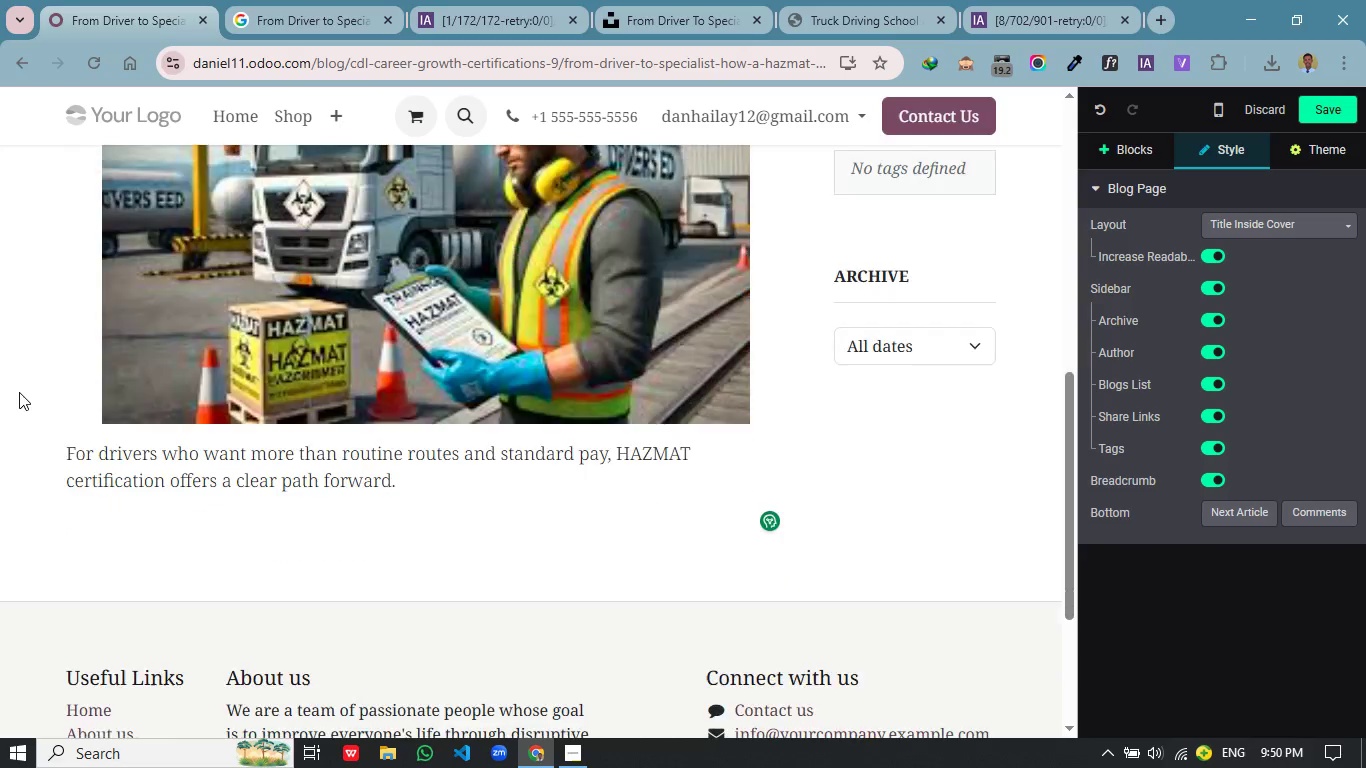 
scroll: coordinate [19, 392], scroll_direction: down, amount: 2.0
 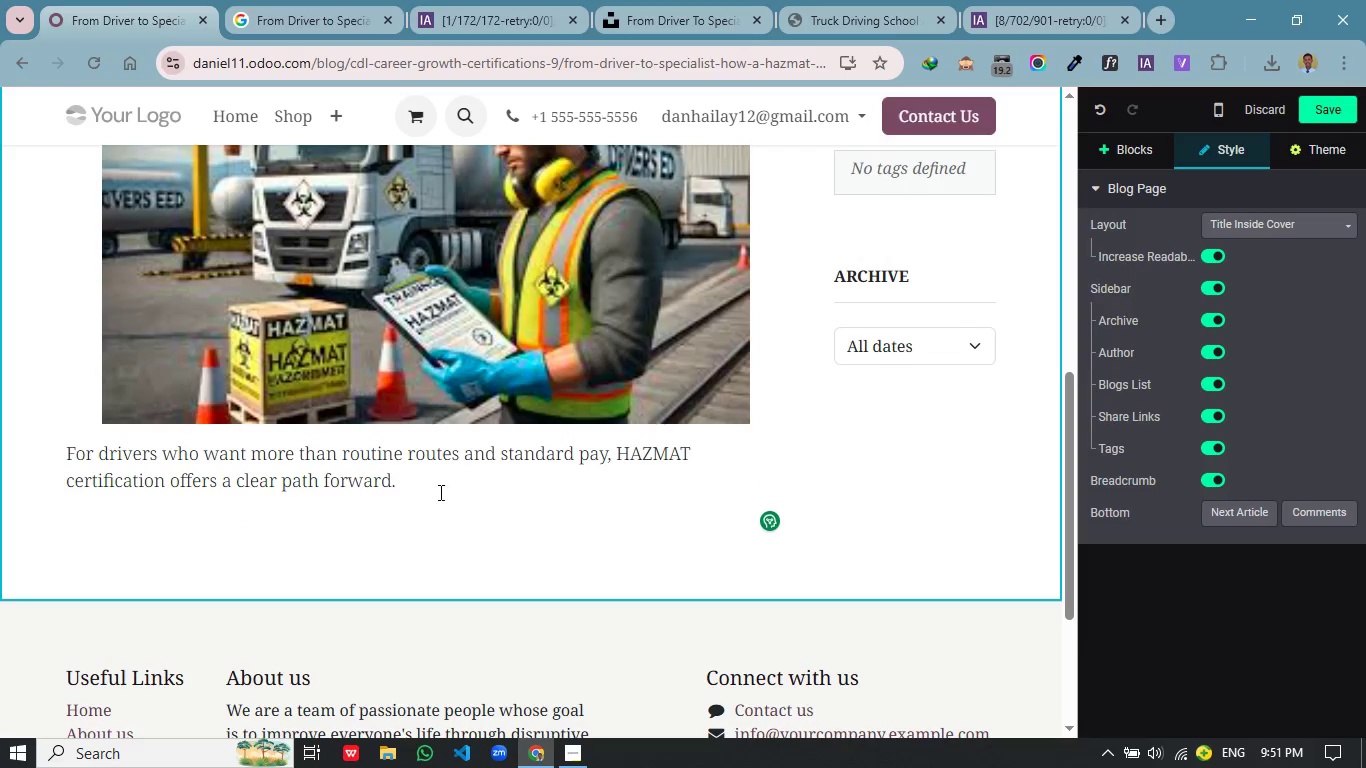 
left_click([439, 492])
 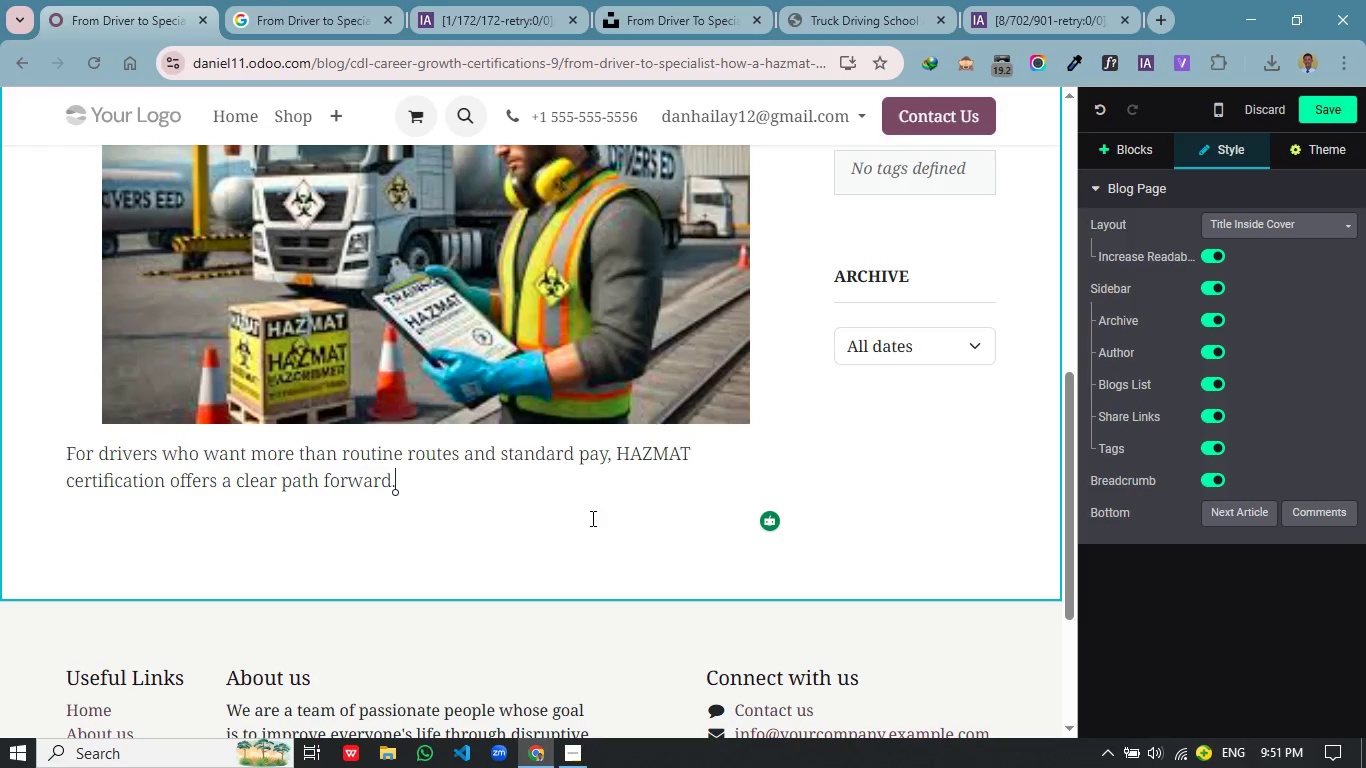 
wait(12.08)
 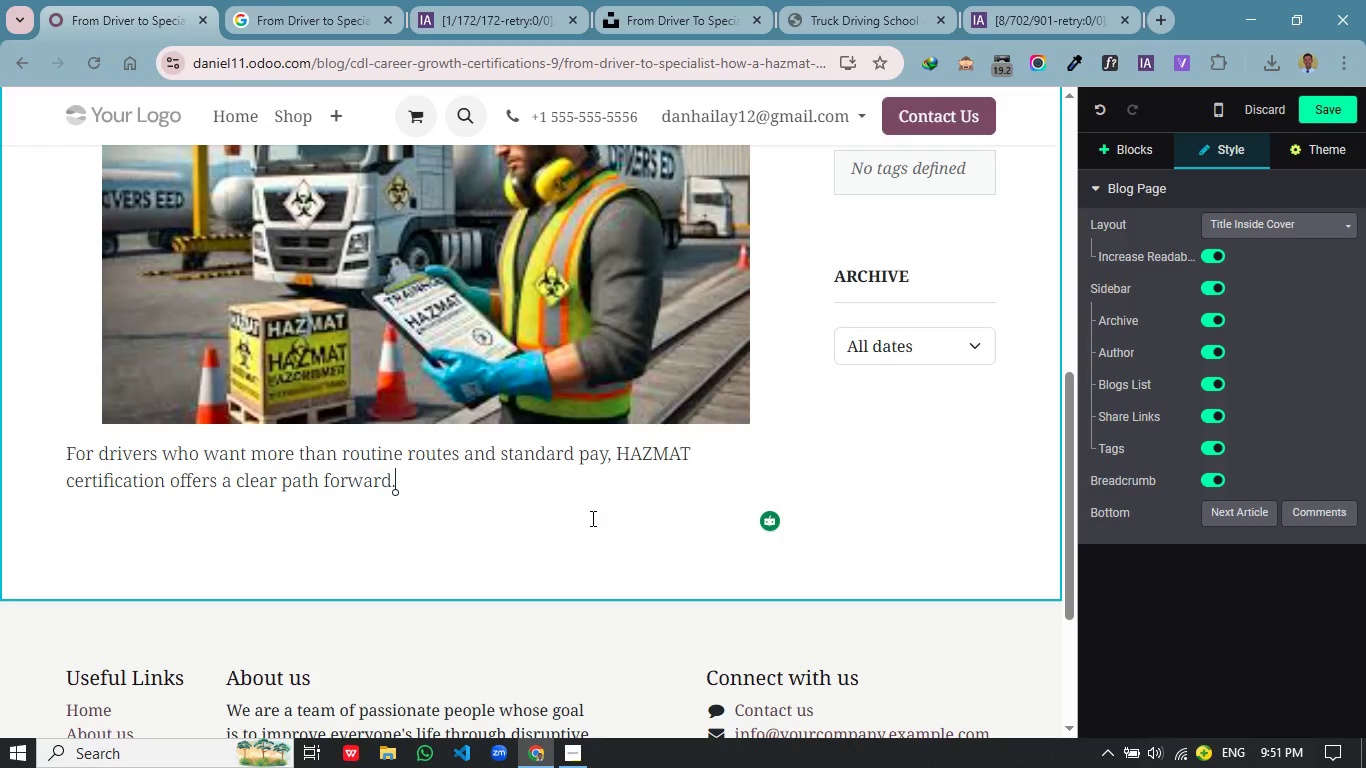 
left_click([1138, 145])
 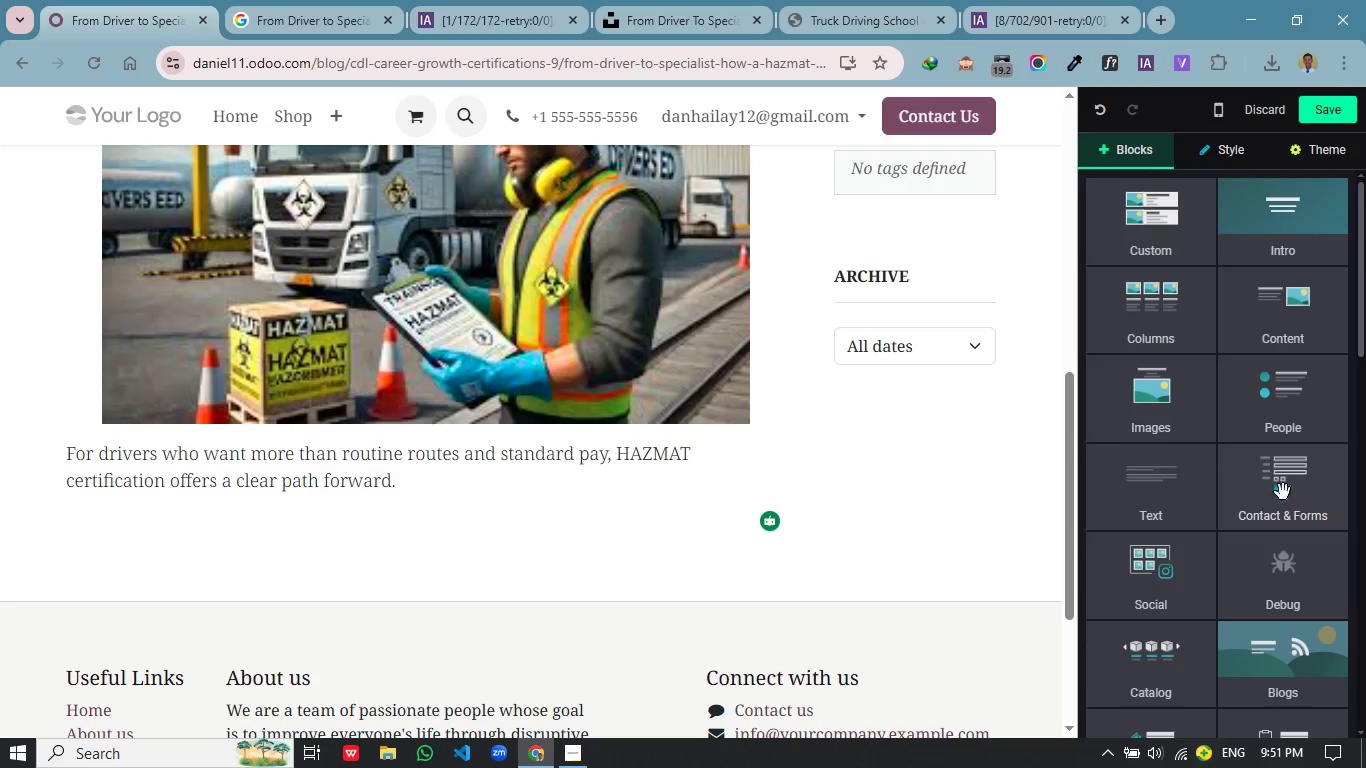 
left_click([1179, 510])
 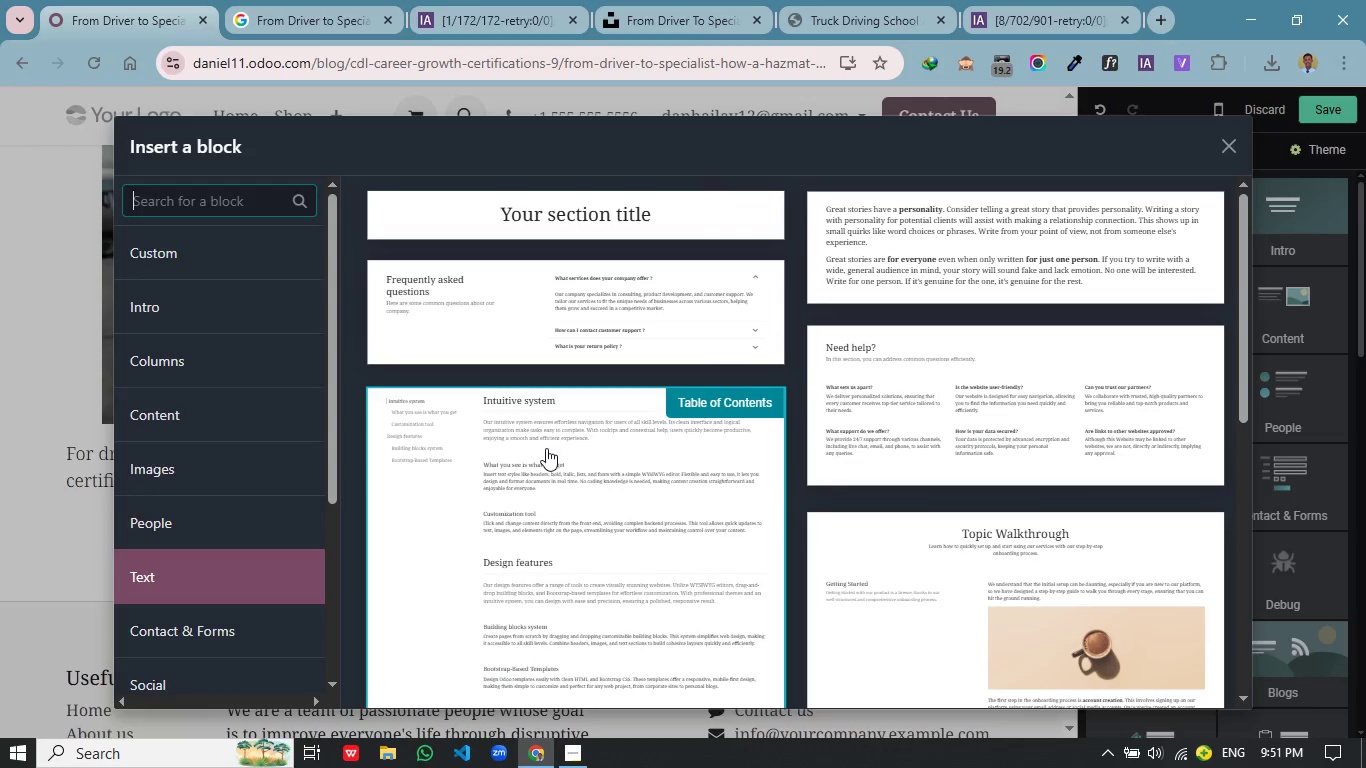 
left_click([944, 260])
 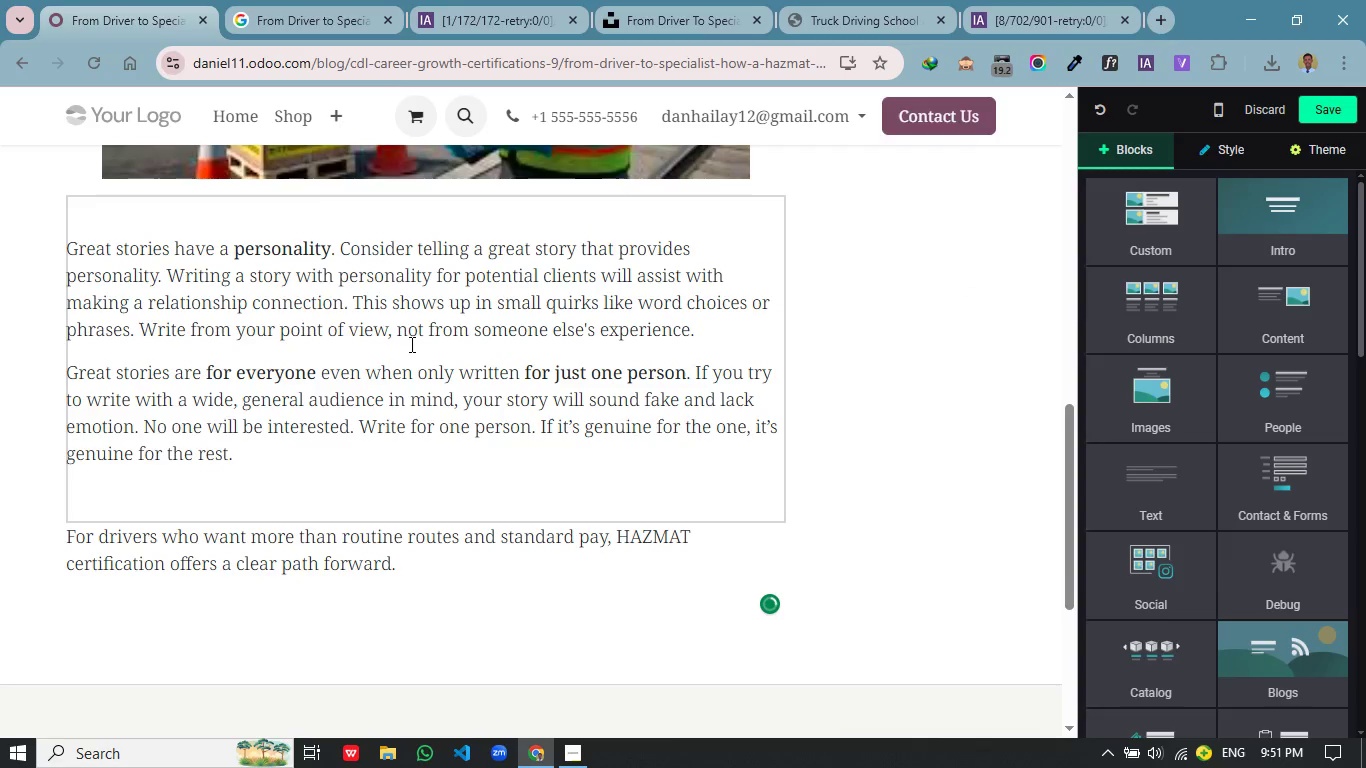 
left_click([410, 344])
 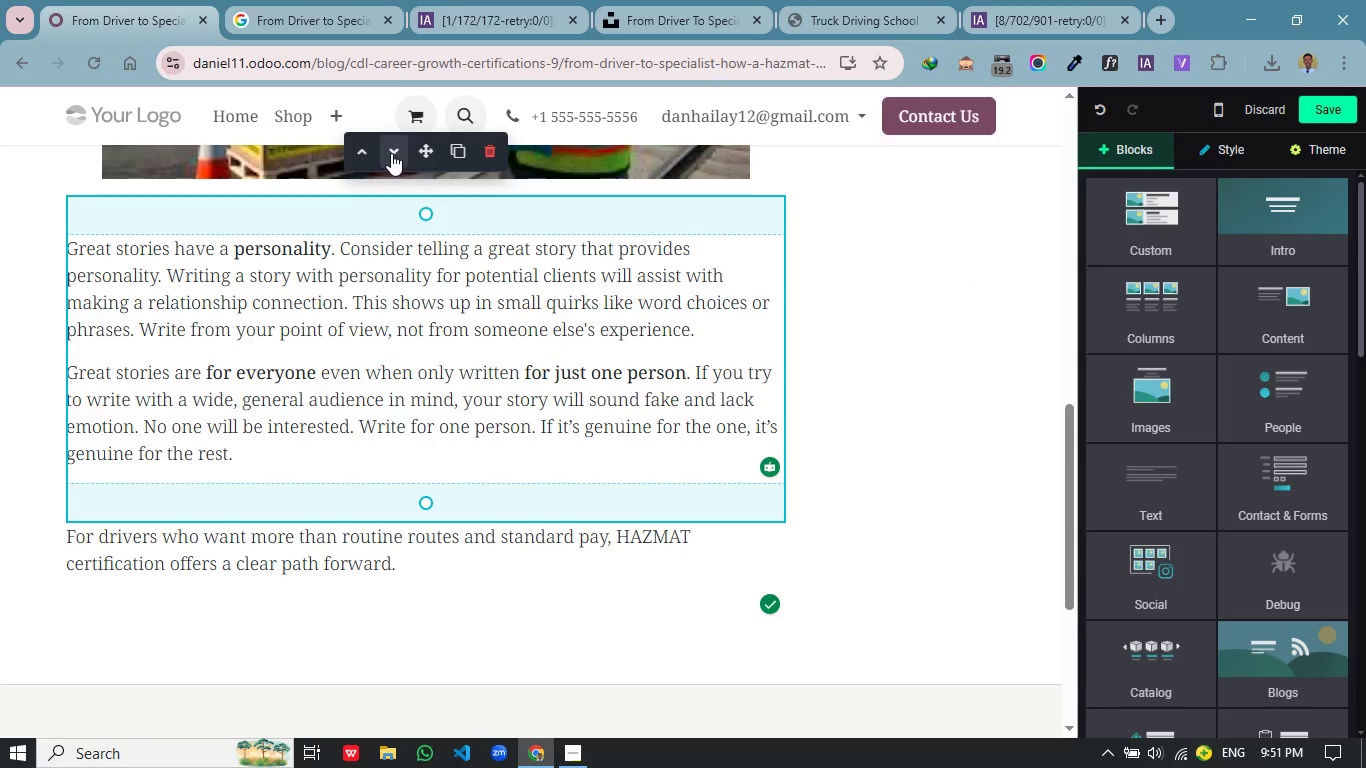 
left_click([391, 152])
 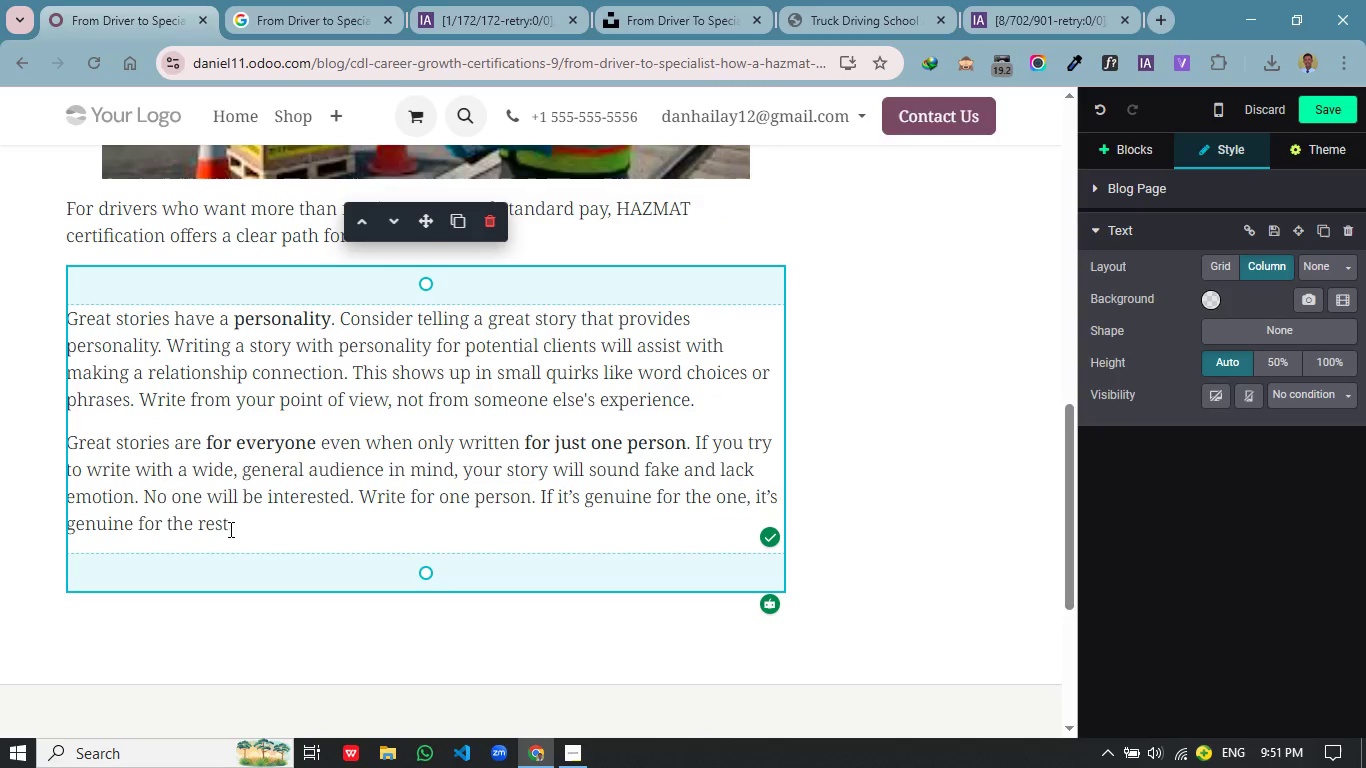 
left_click_drag(start_coordinate=[252, 523], to_coordinate=[52, 319])
 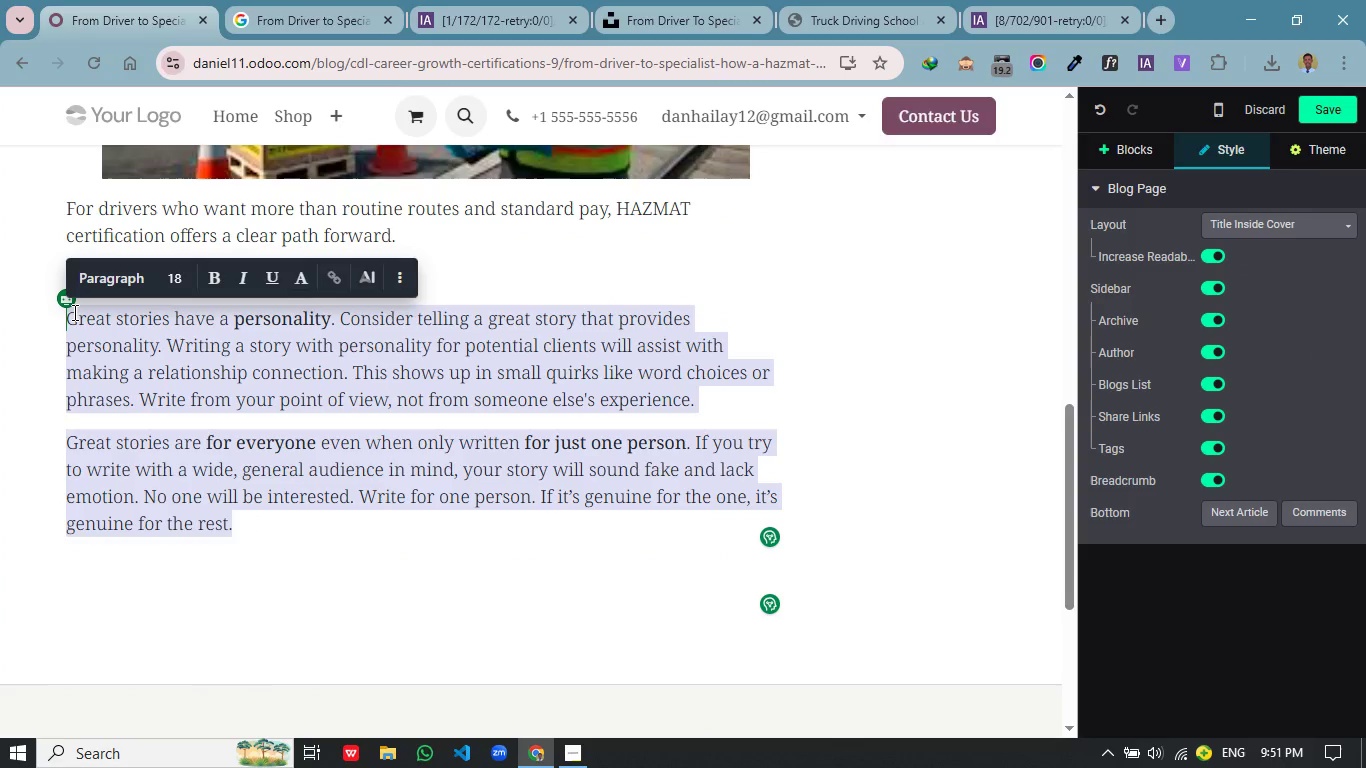 
type(Moving Beyoun)
key(Backspace)
key(Backspace)
type(nd Standard Driving Roles)
 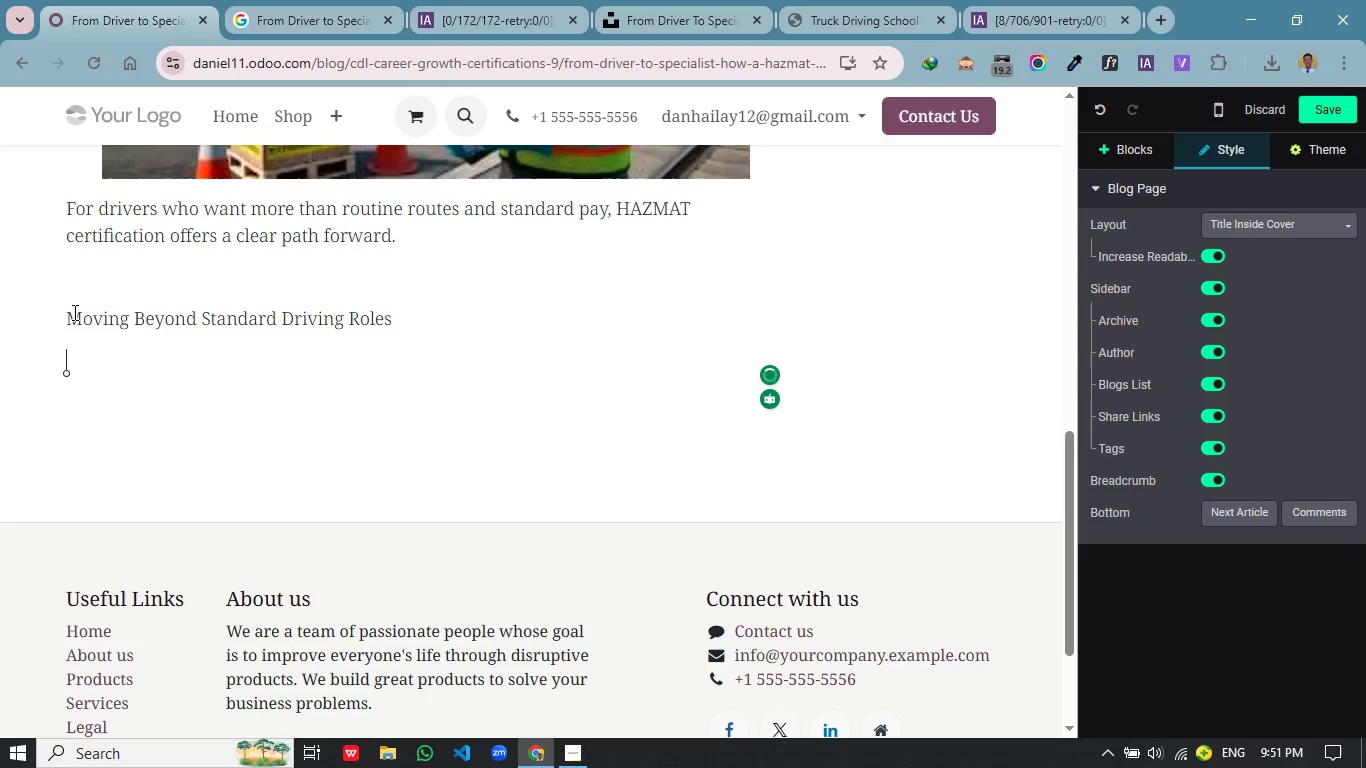 
key(Enter)
 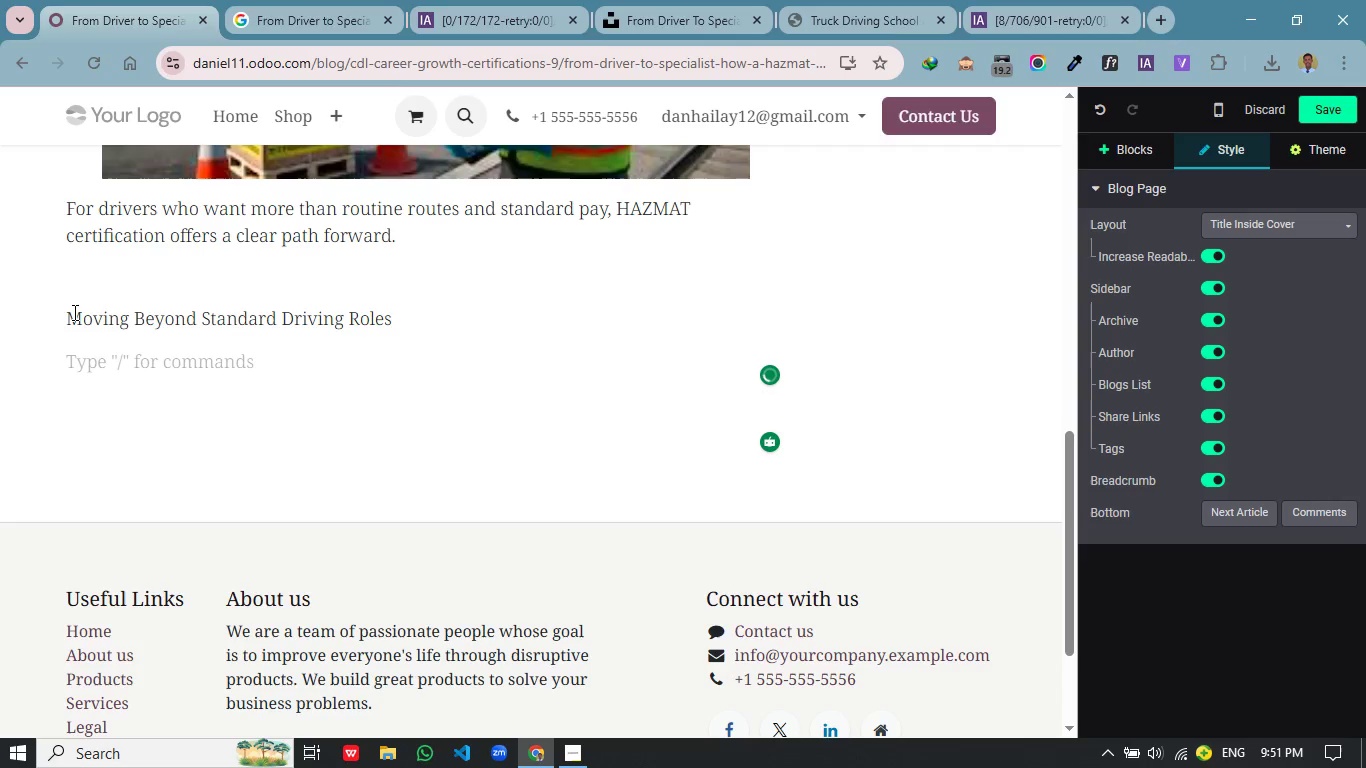 
type(With a standard CDL )
key(Backspace)
type(, most drivers start with general freight and common router)
key(Backspace)
type(s, while this provides valuable experience, it can also limit logn-trm growth.)
 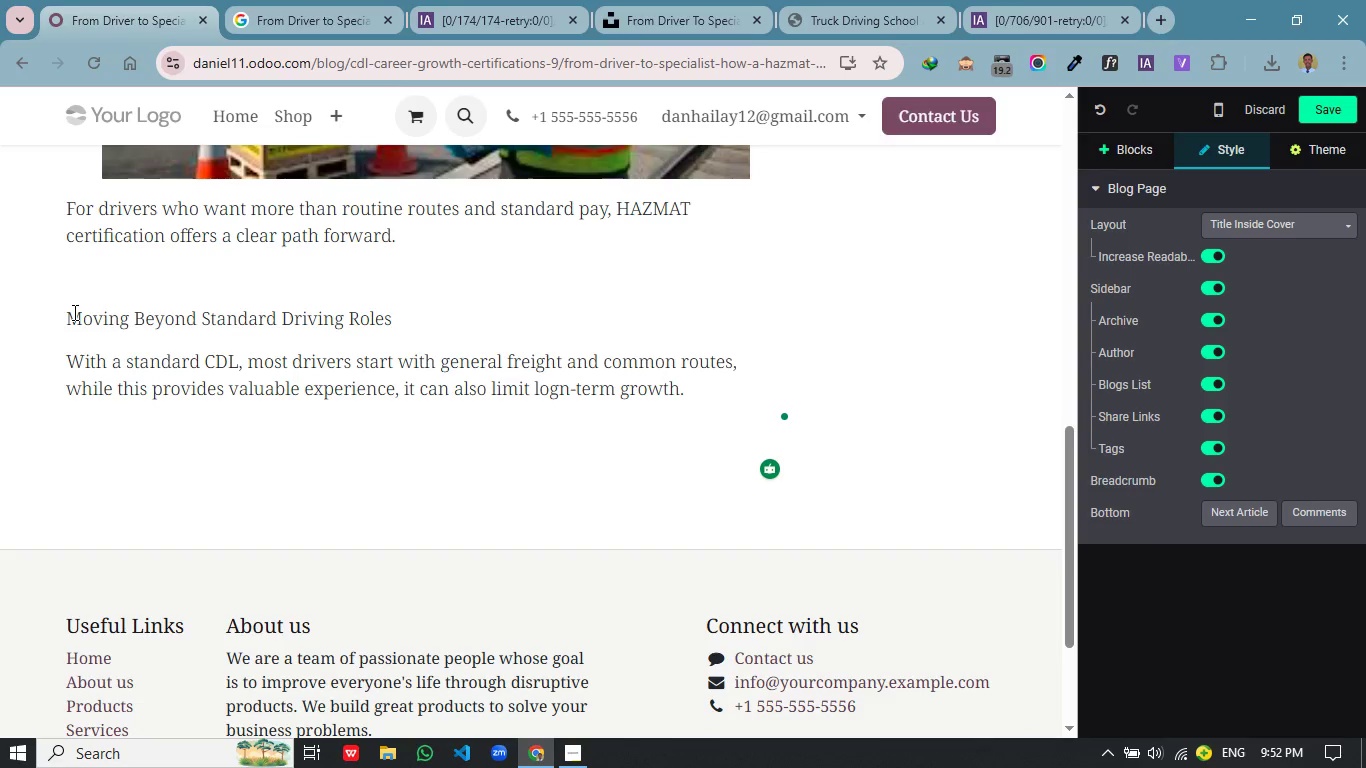 
left_click([73, 312])
 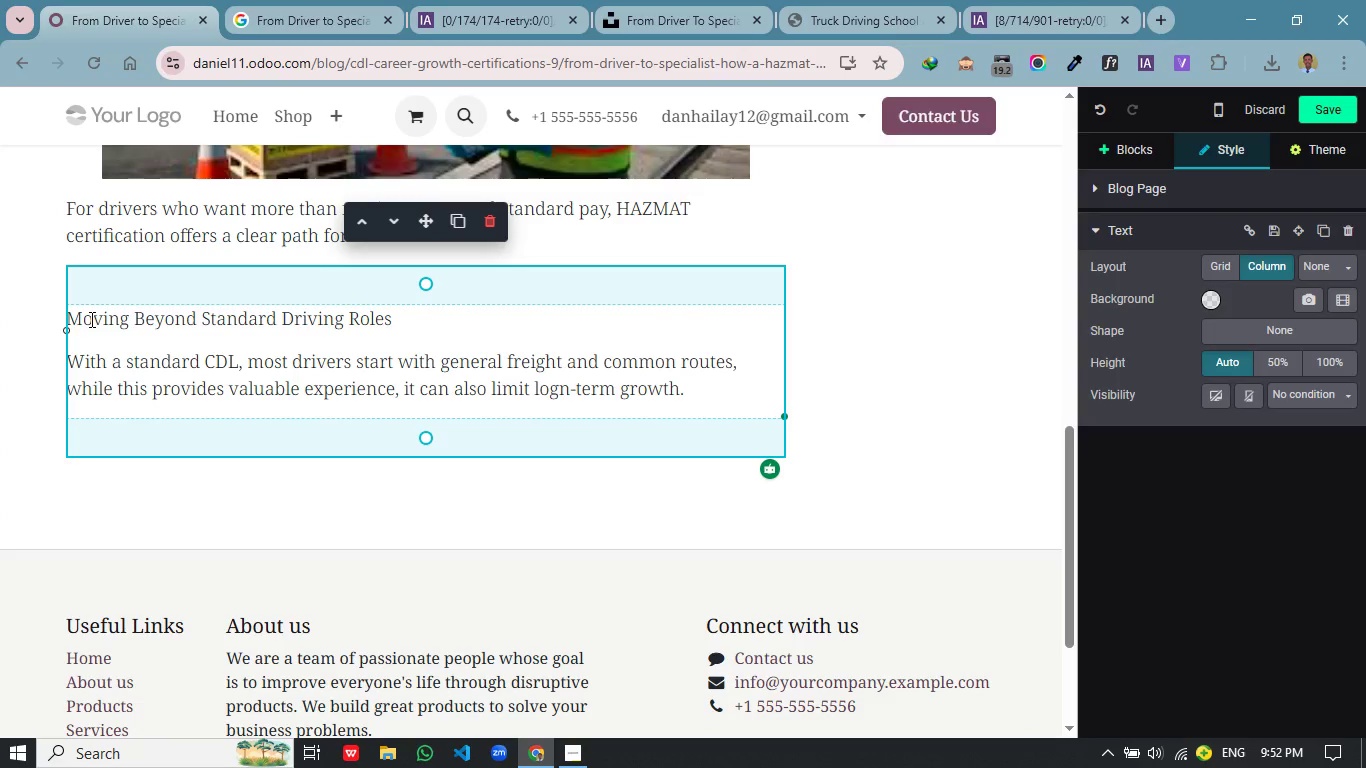 
type(/h3)
 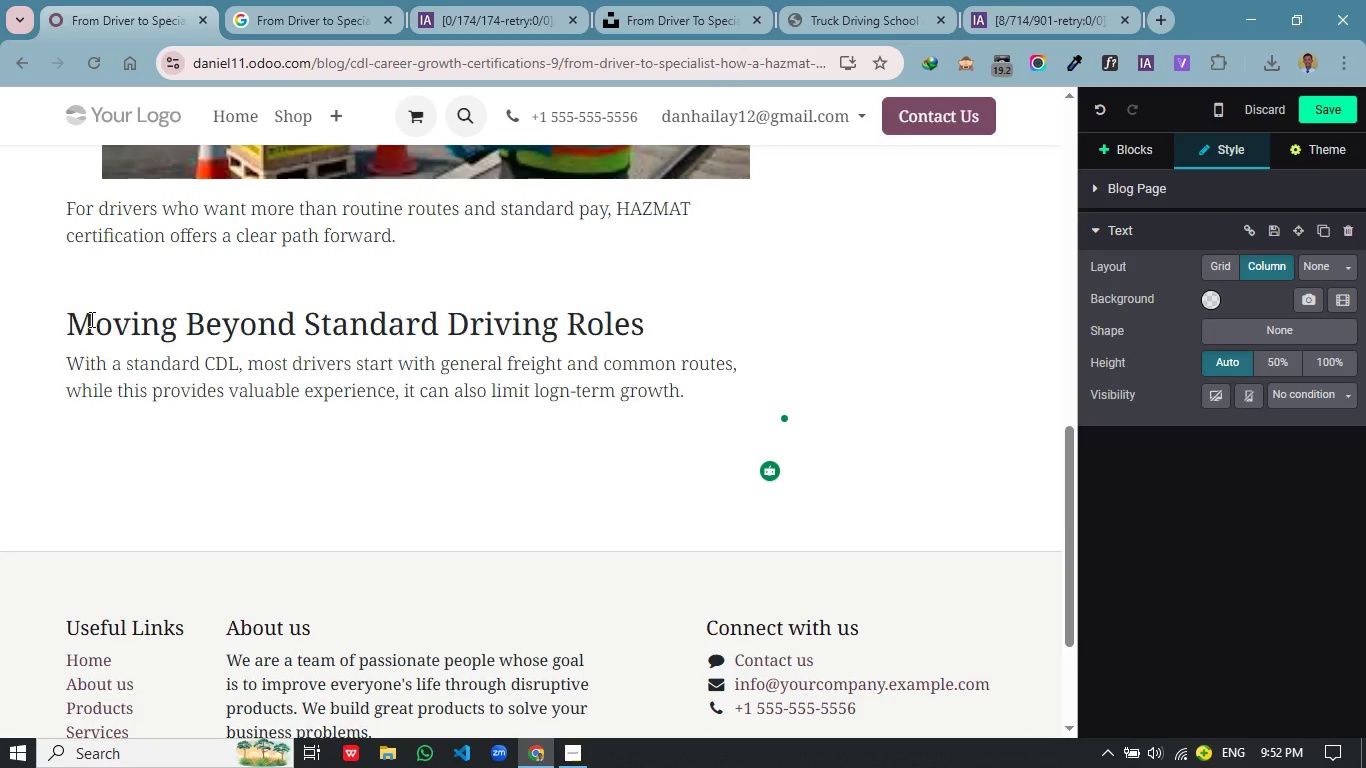 
key(Enter)
 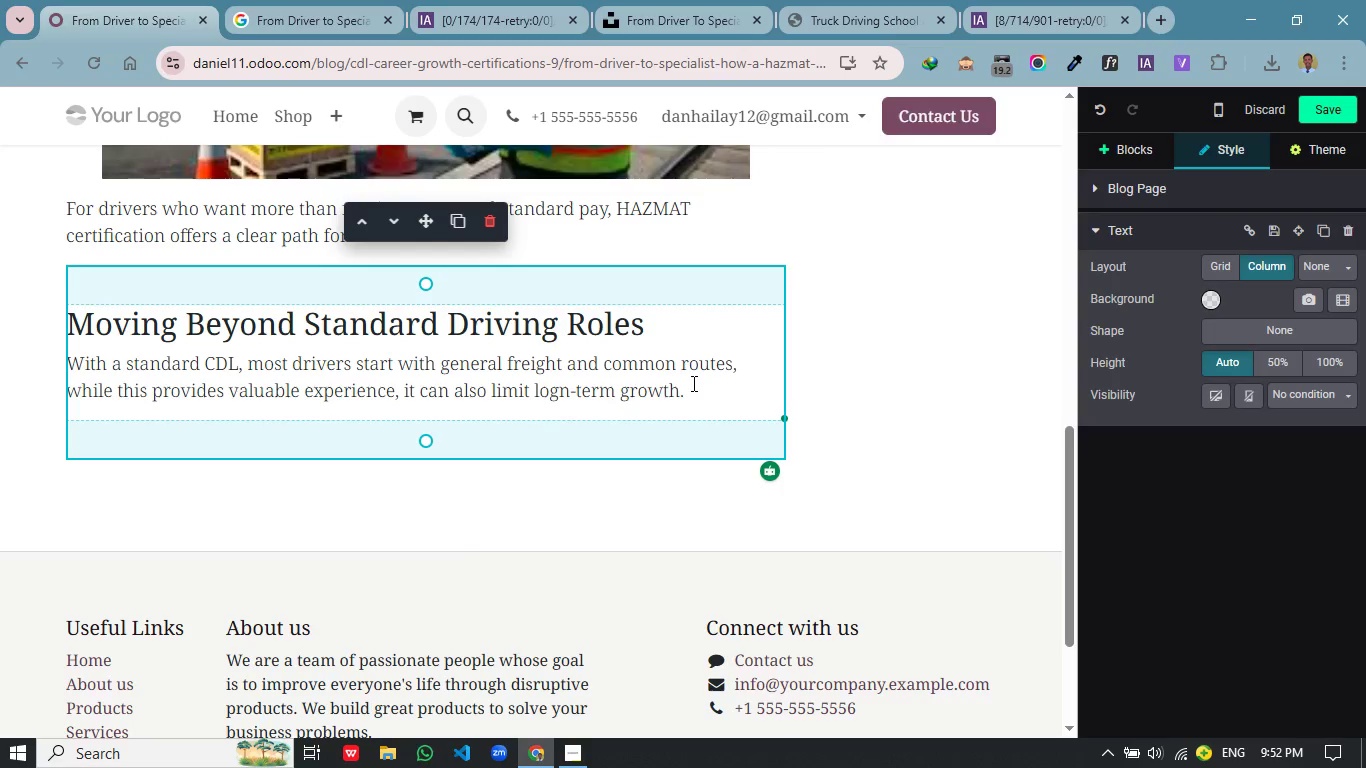 
left_click([694, 386])
 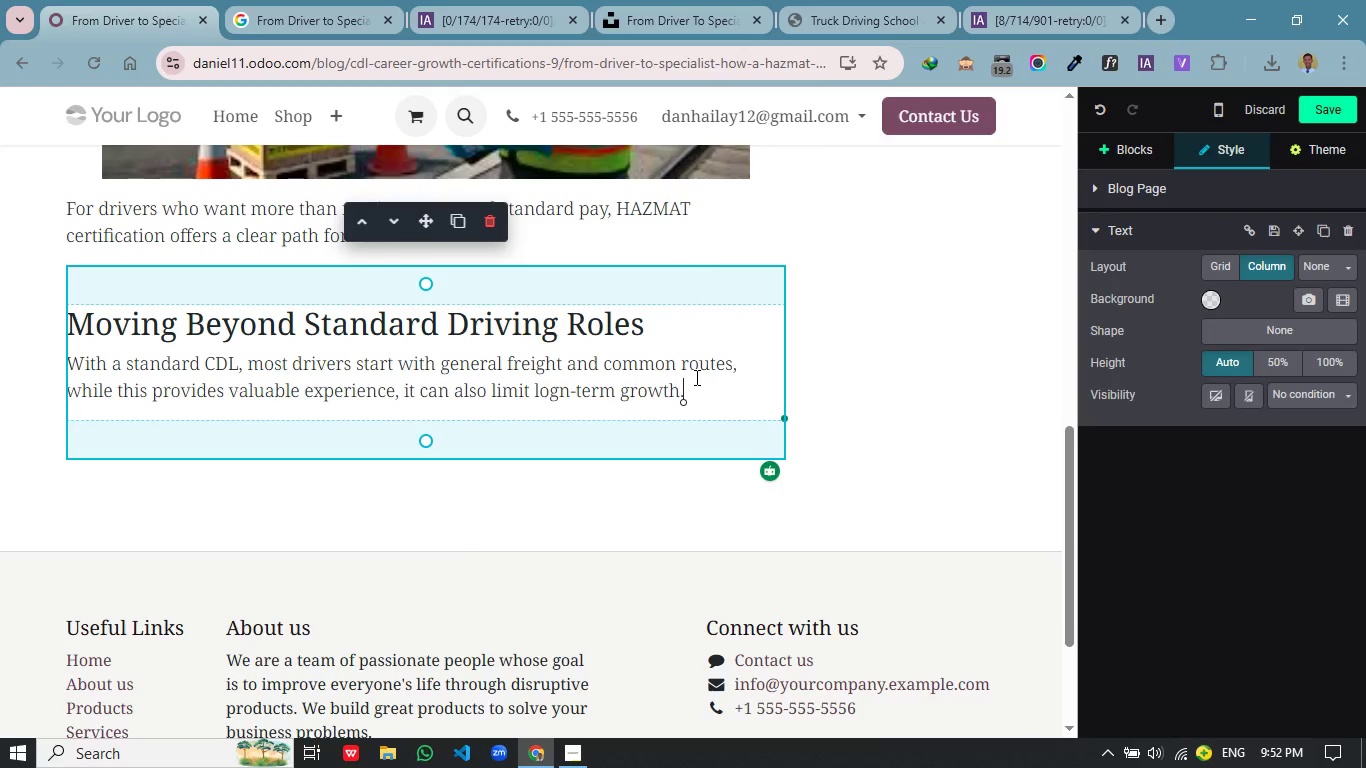 
key(Enter)
 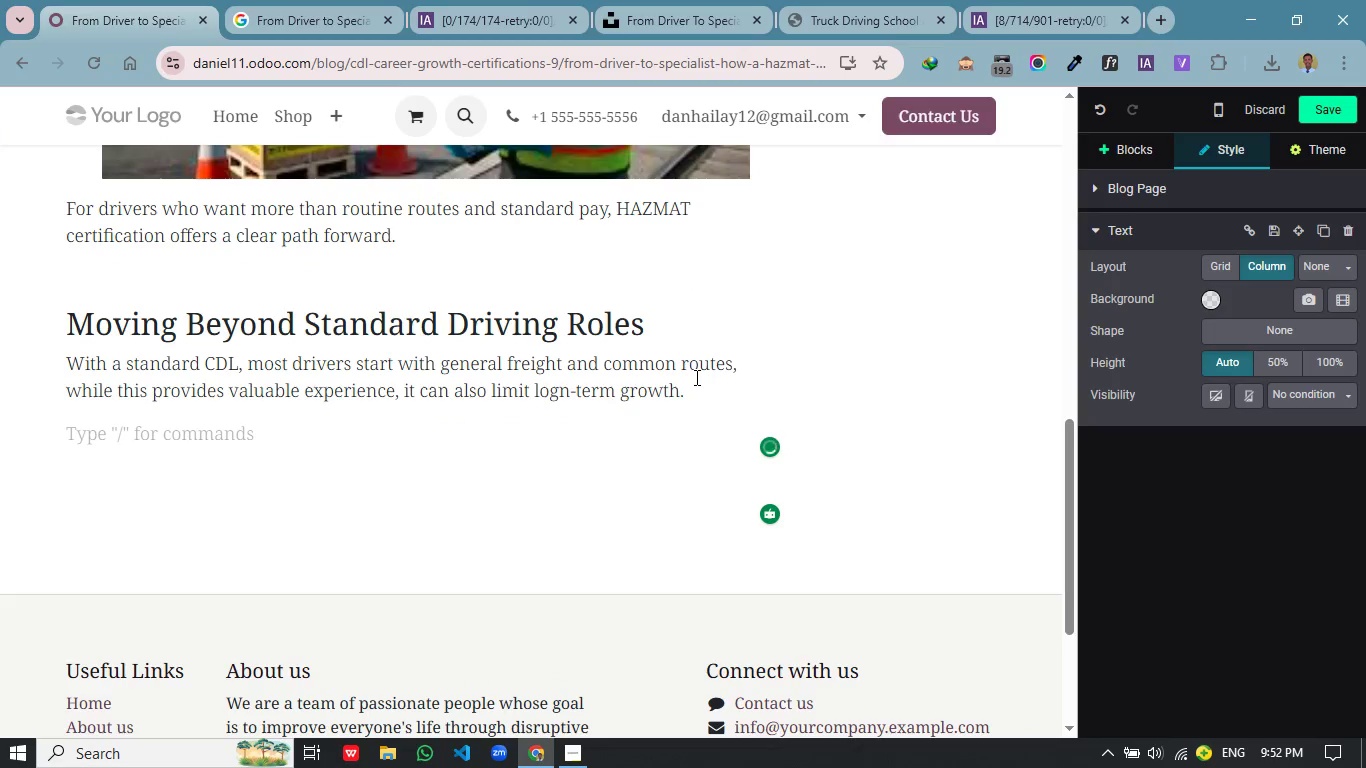 
type(A HAZMAT endorsement opens doors to specialized roles where trained drivers are trusted to handle sensitive and regulated materials. these roles often come with:)
 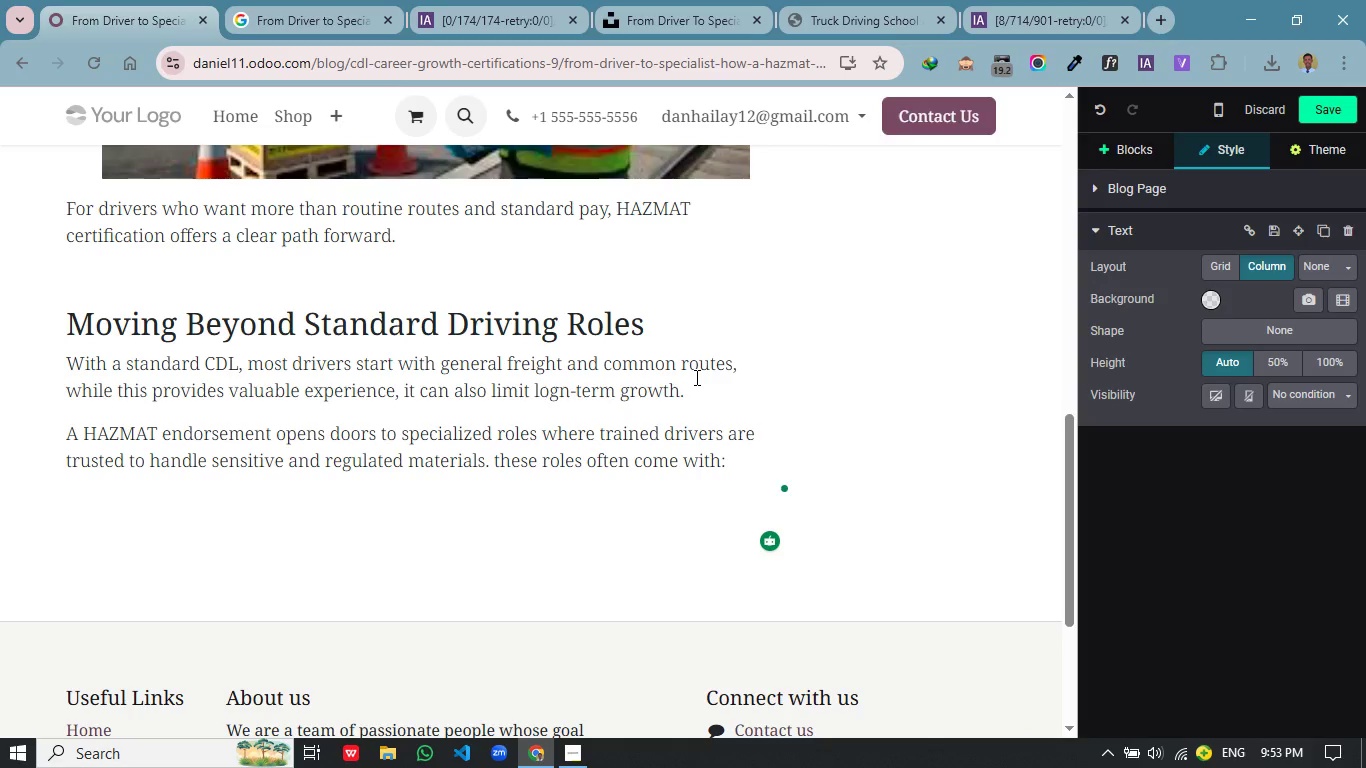 
key(Enter)
 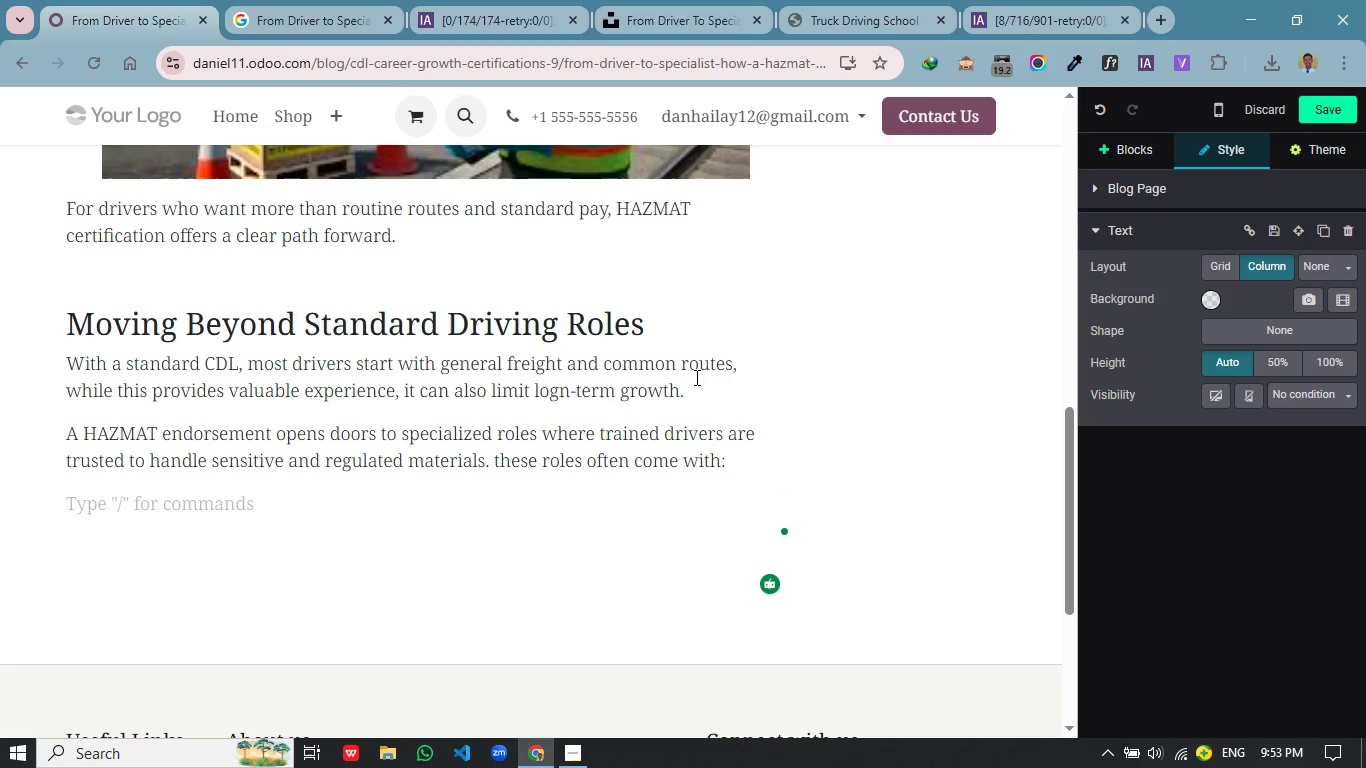 
key(Slash)
 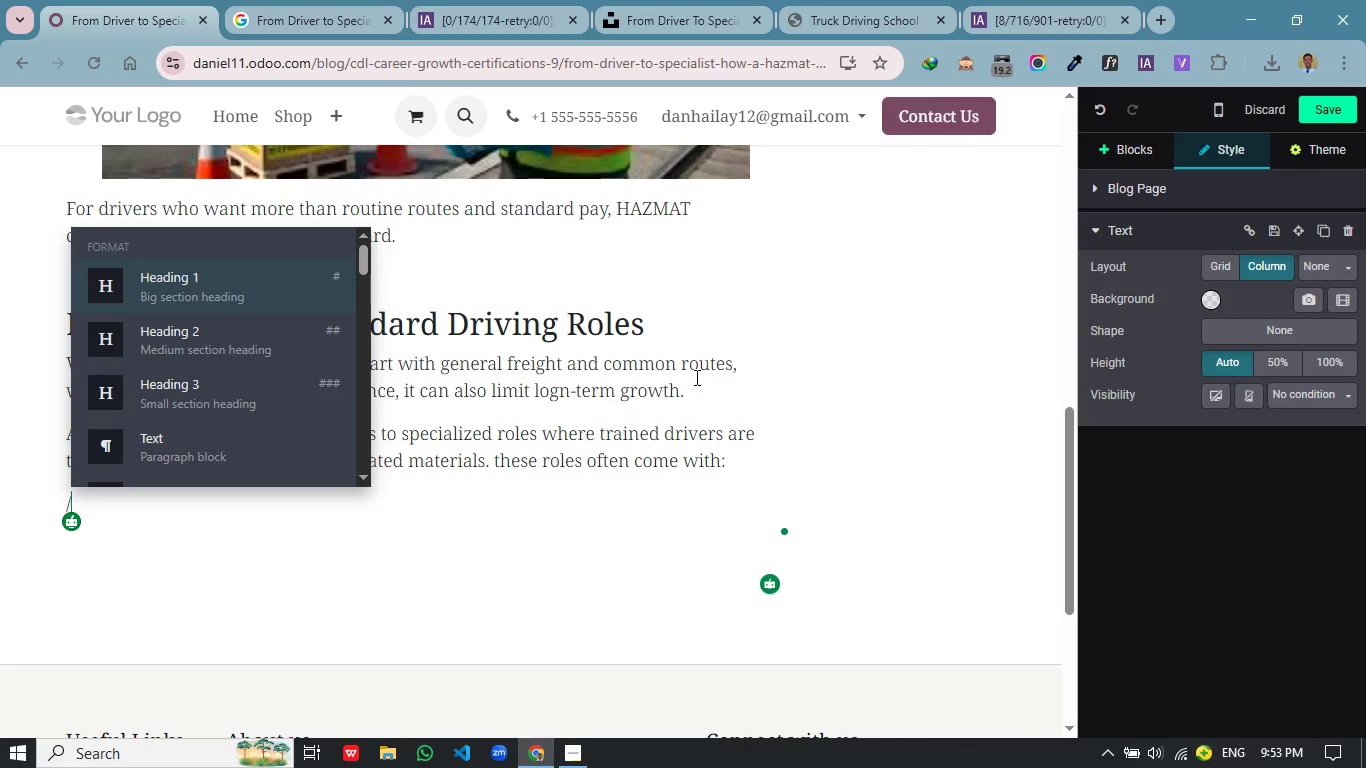 
key(B)
 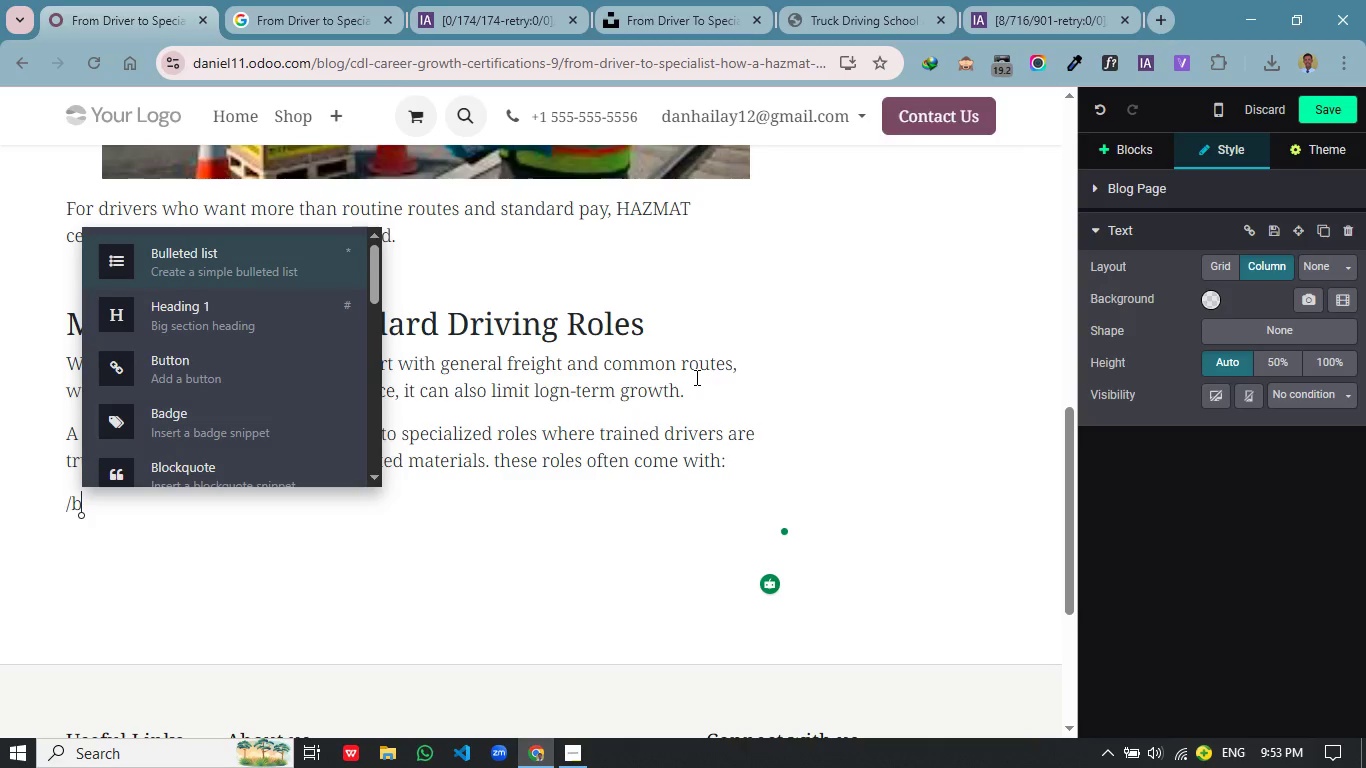 
key(Enter)
 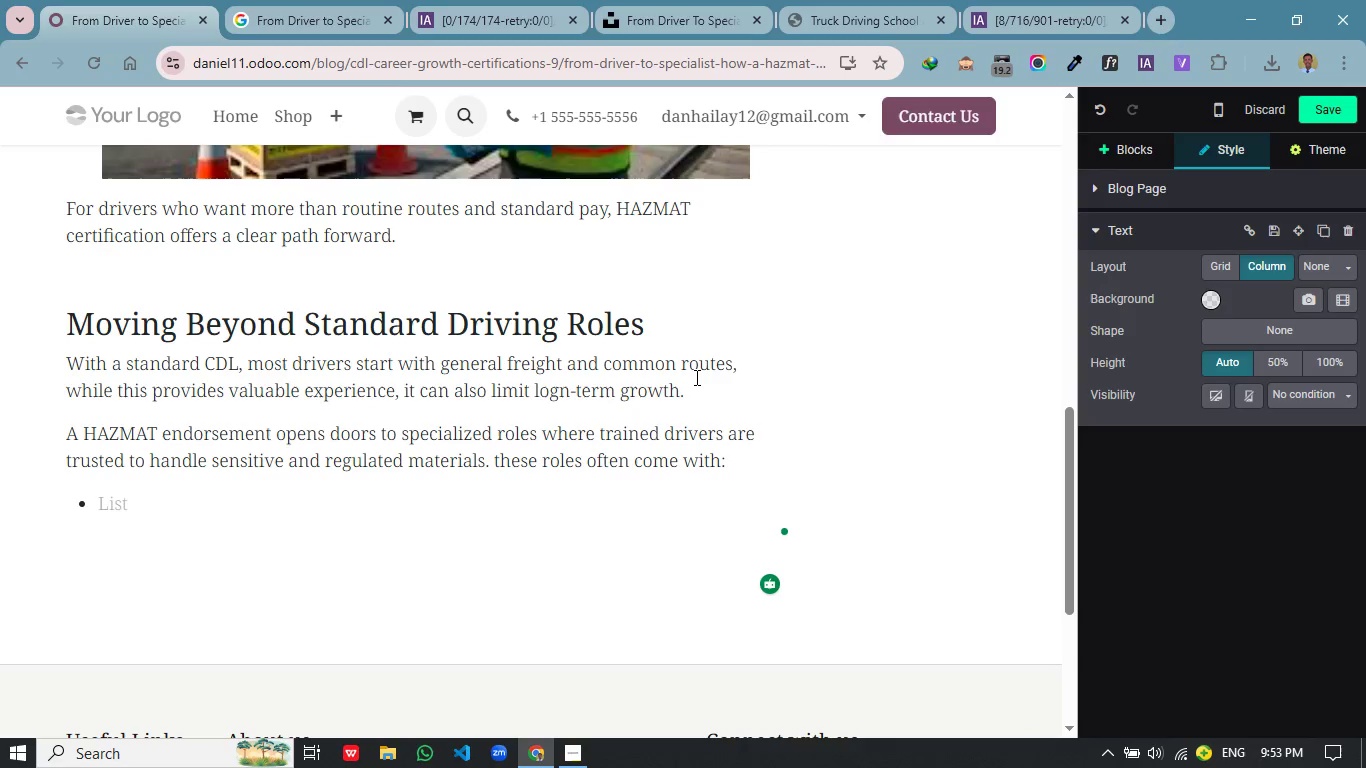 
type(Higher pay rates and bo)
 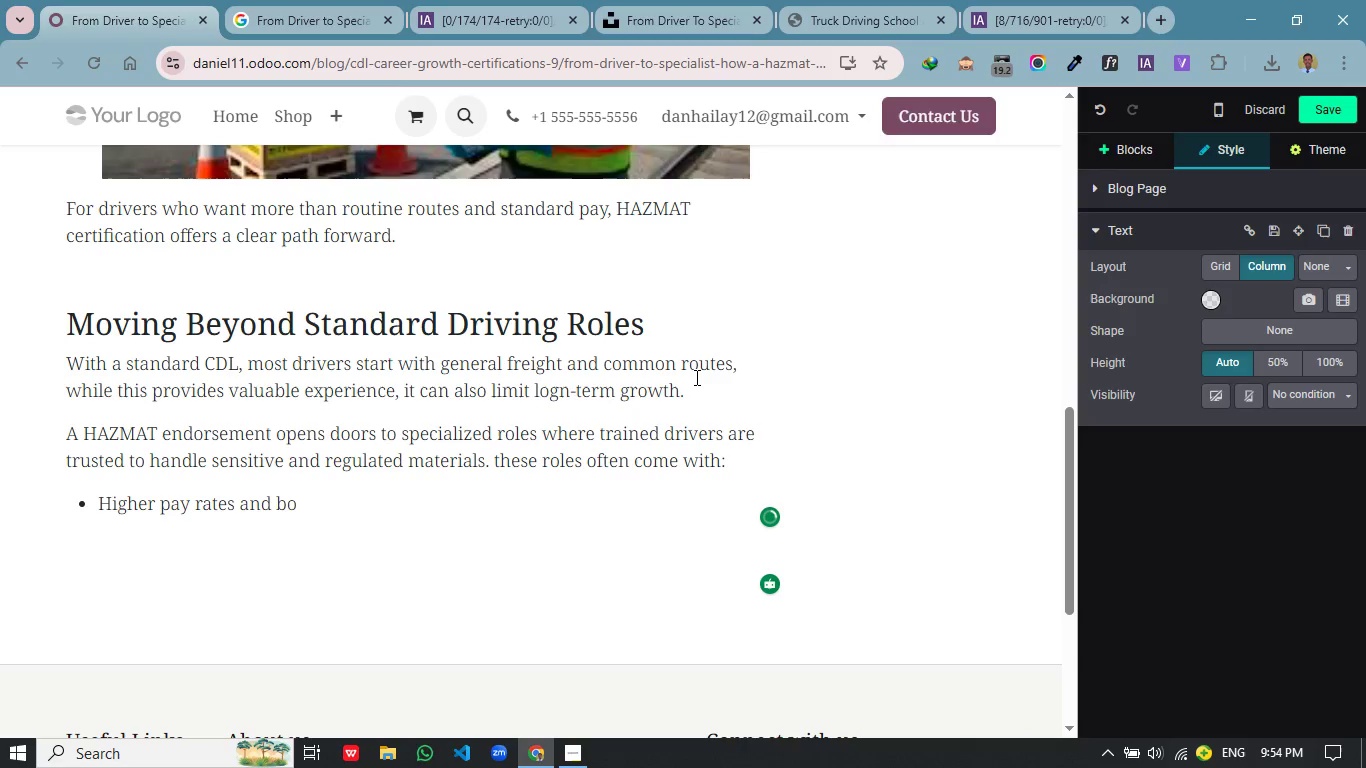 
wait(17.28)
 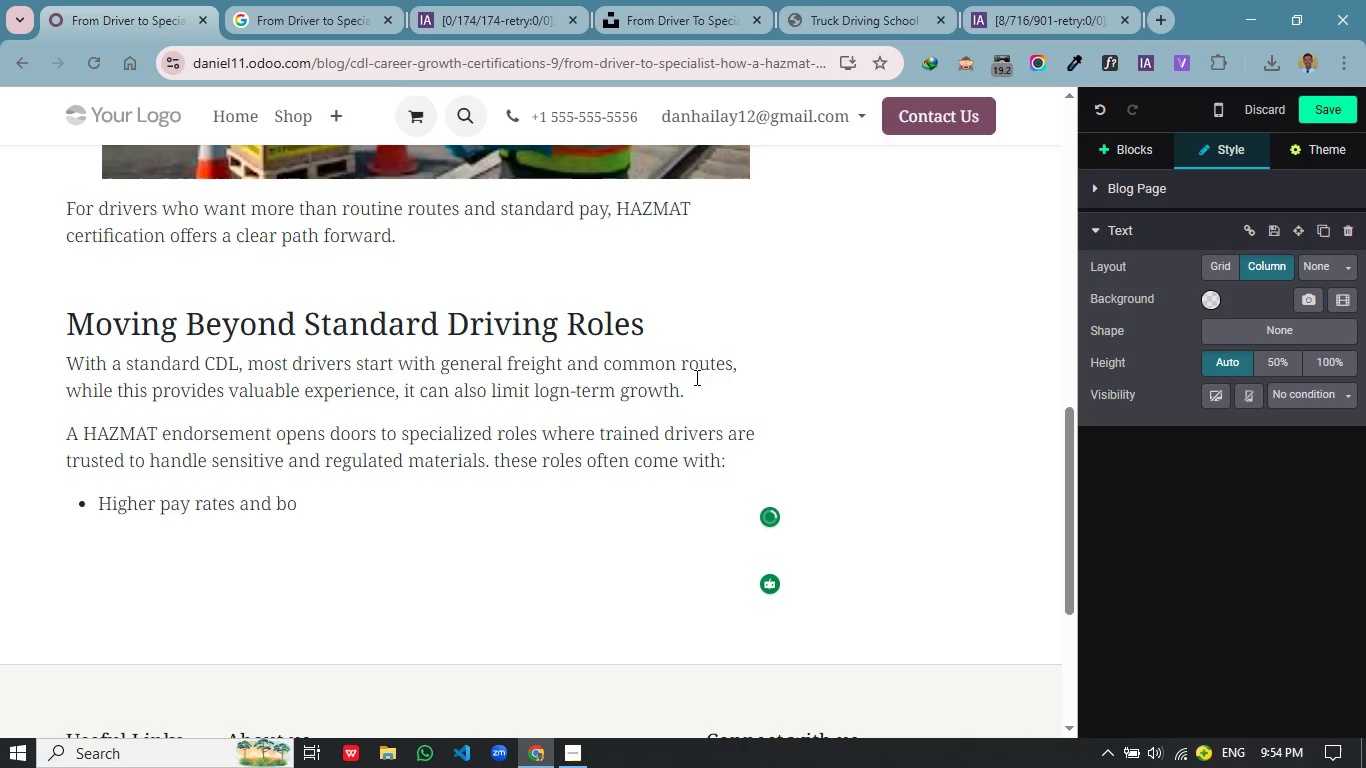 
type(nuses)
 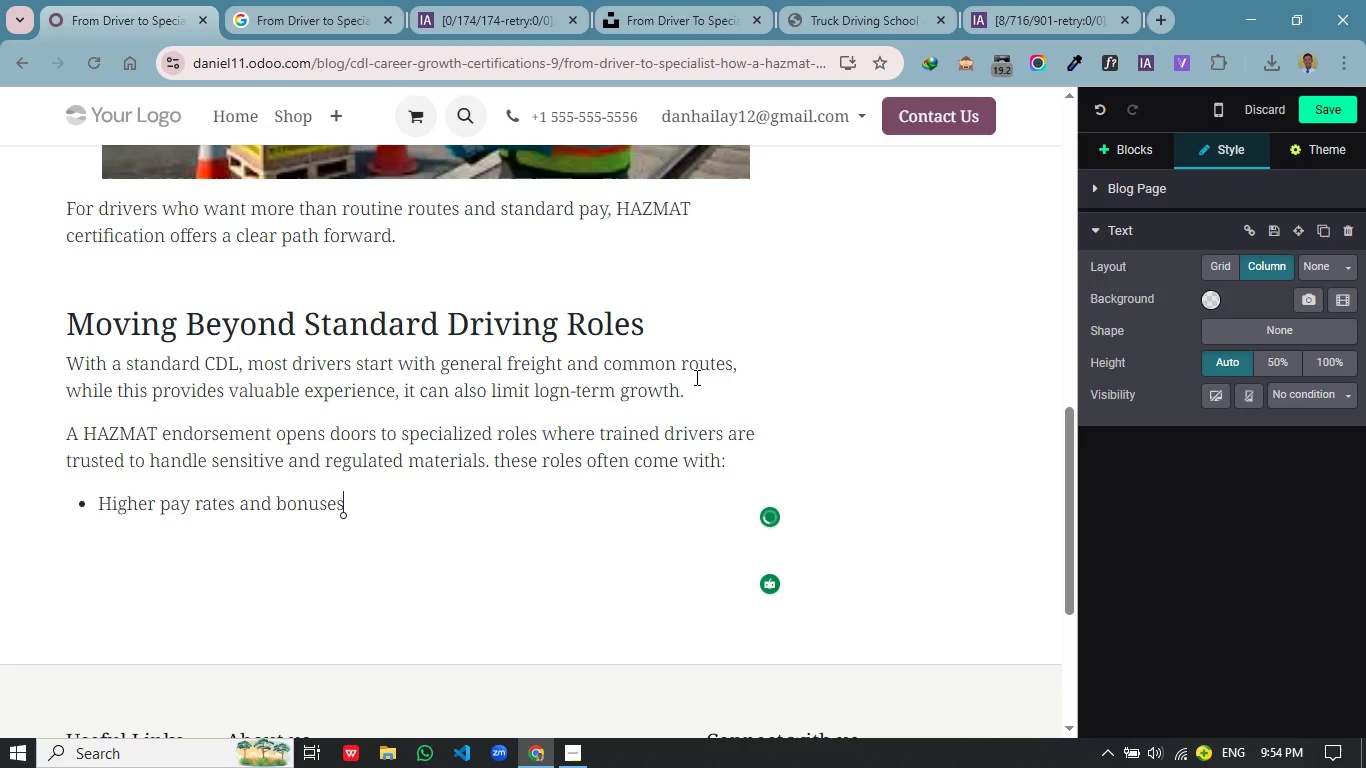 
key(Enter)
 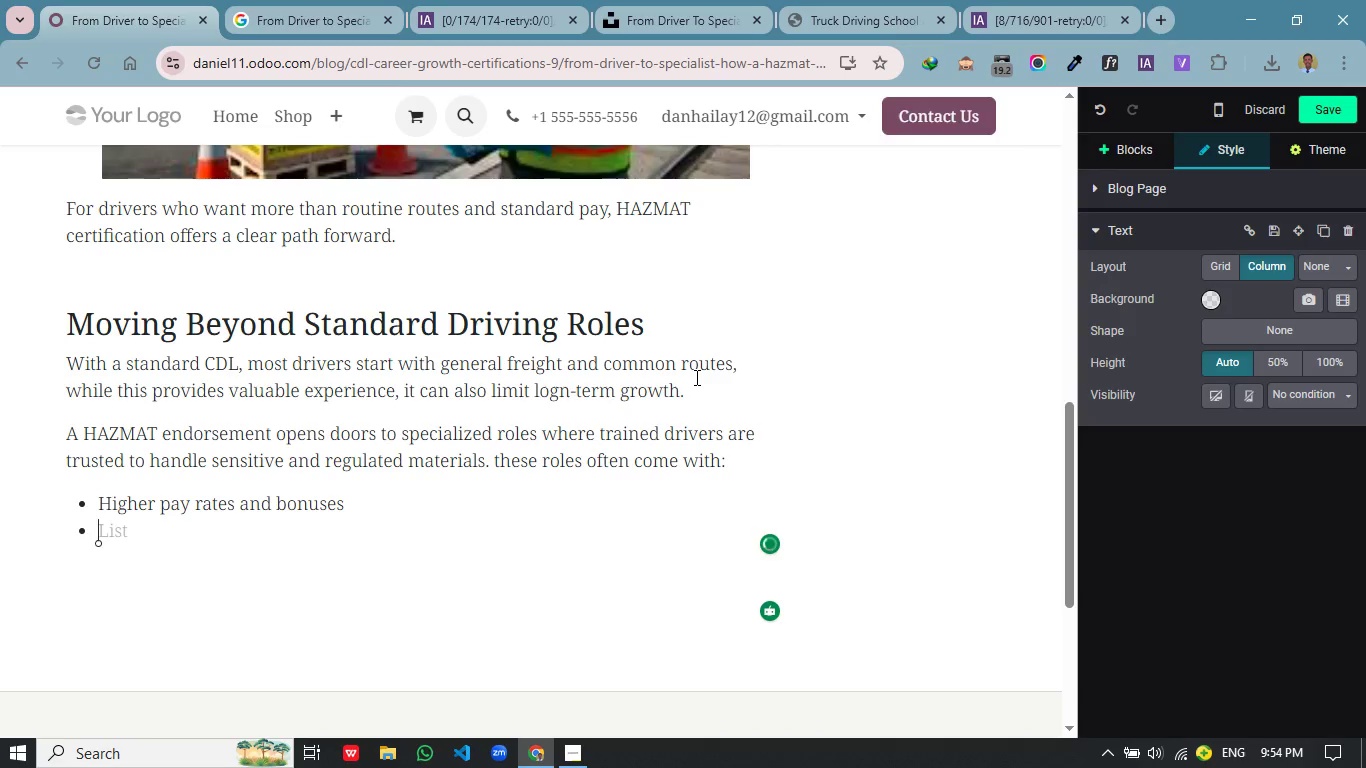 
type(Pro)
key(Backspace)
type(iority hiring from major logistics)
 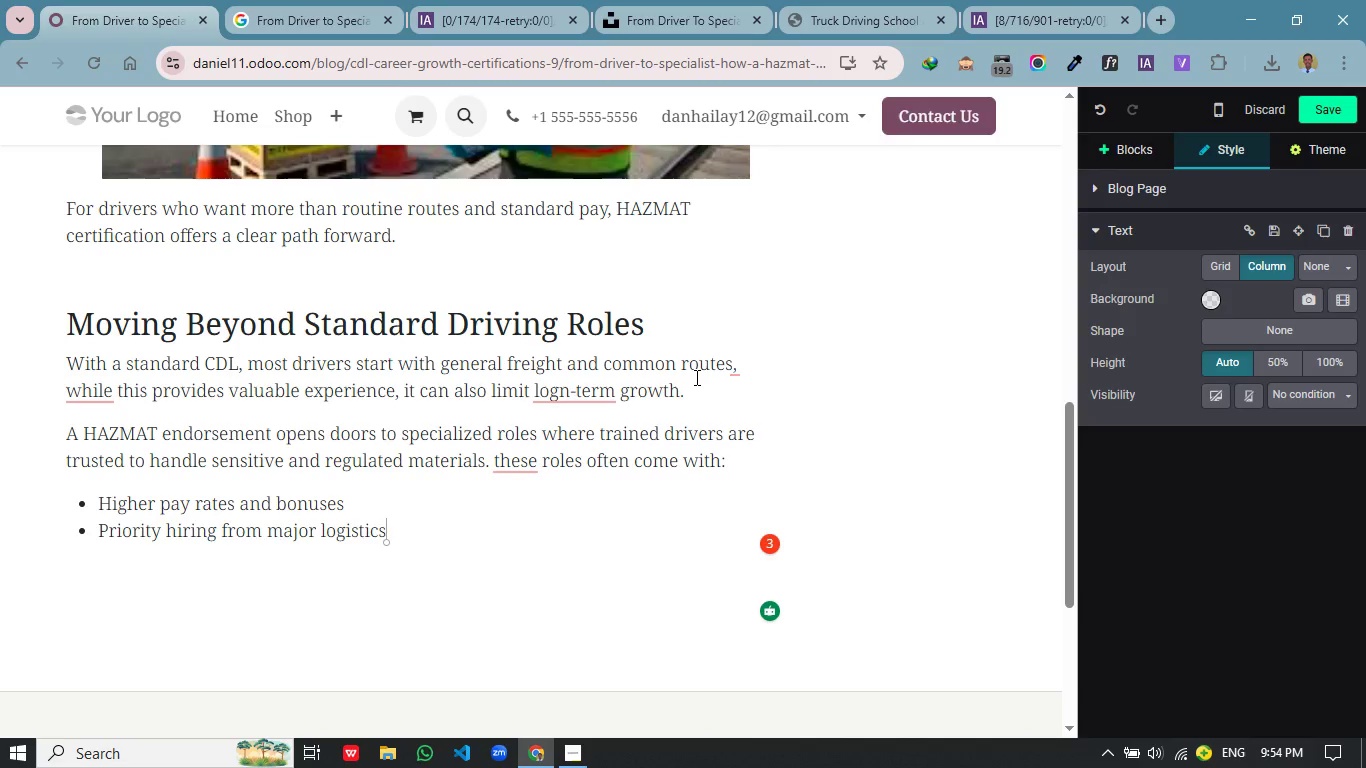 
wait(10.27)
 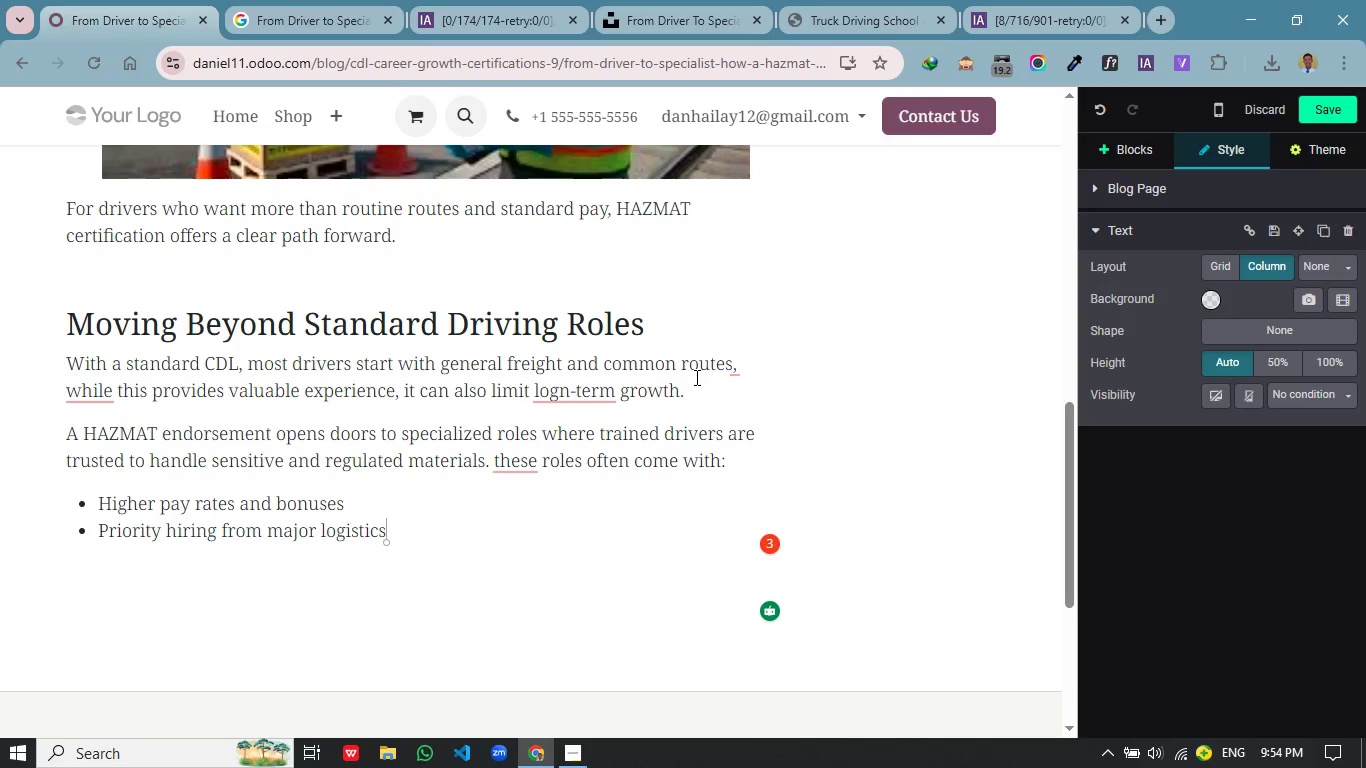 
left_click([579, 452])
 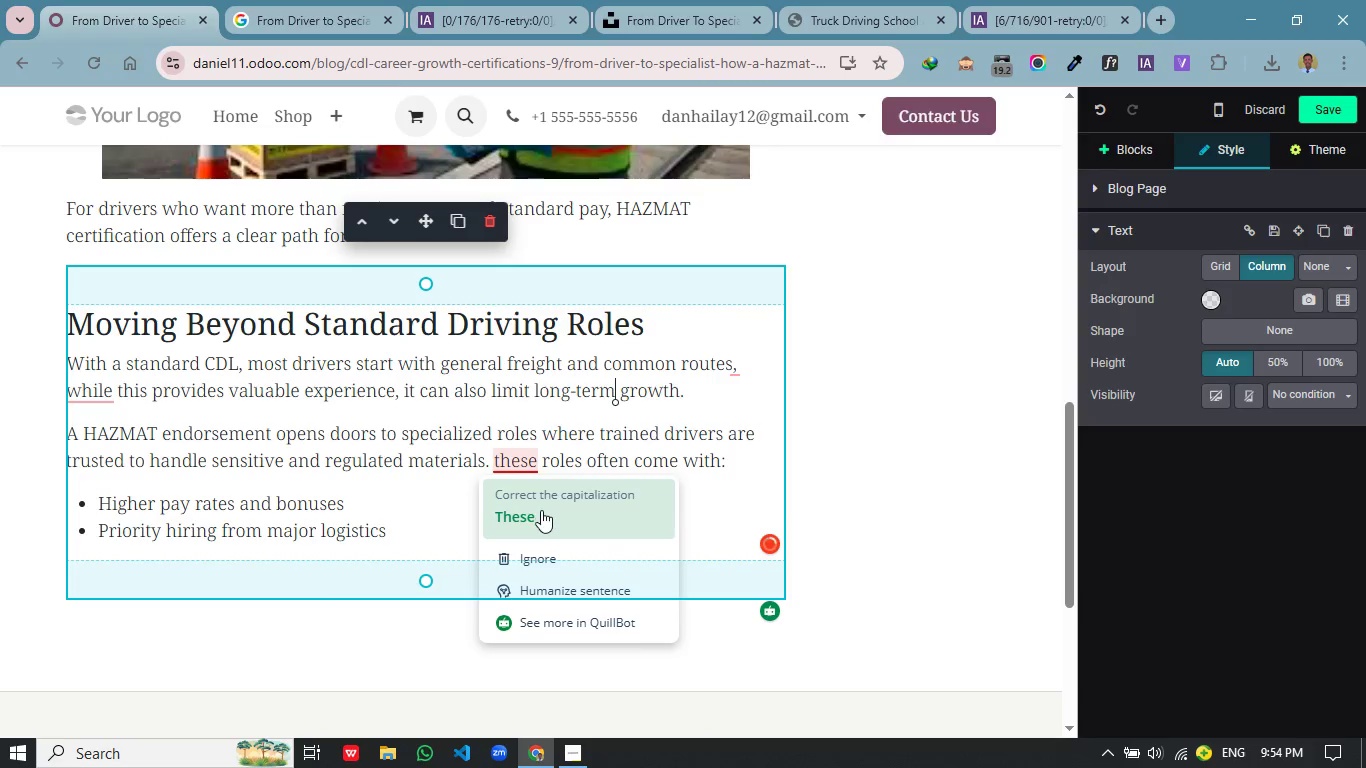 
left_click([541, 510])
 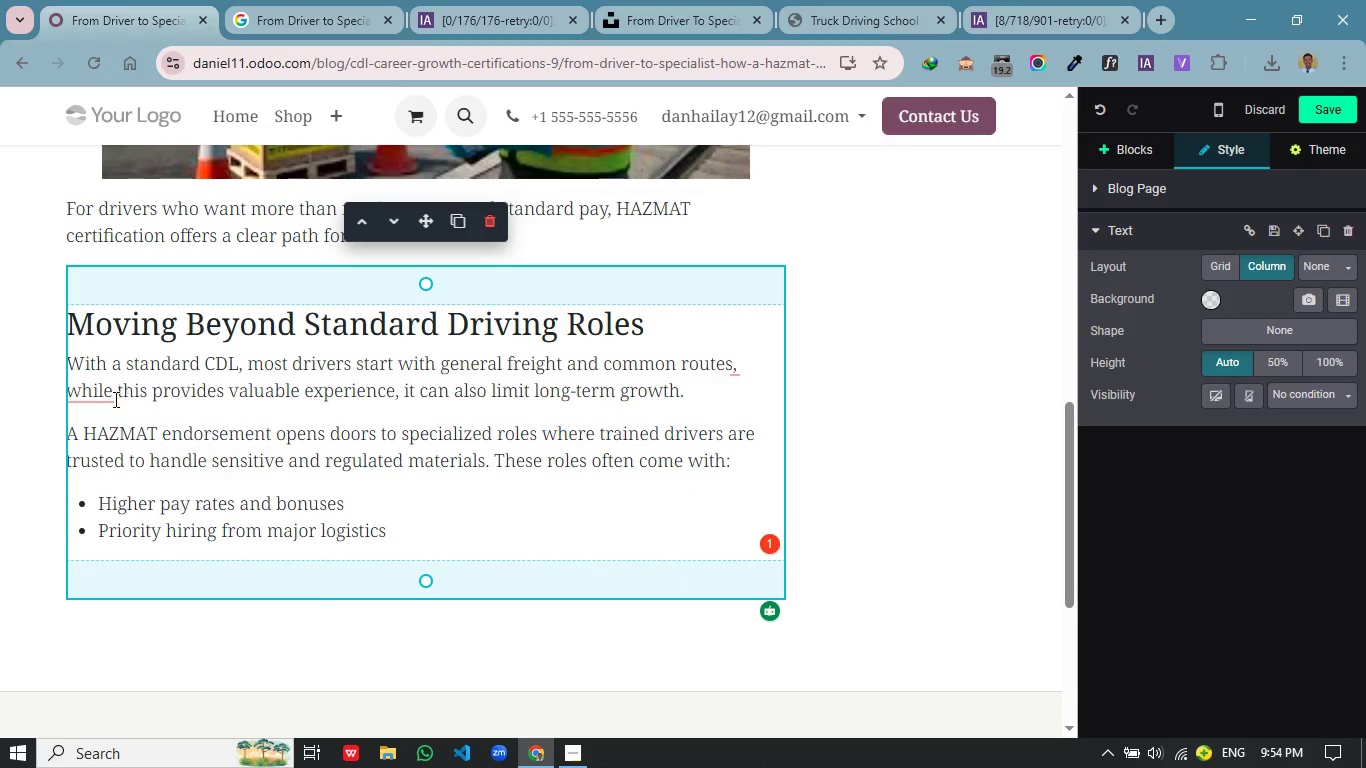 
mouse_move([92, 410])
 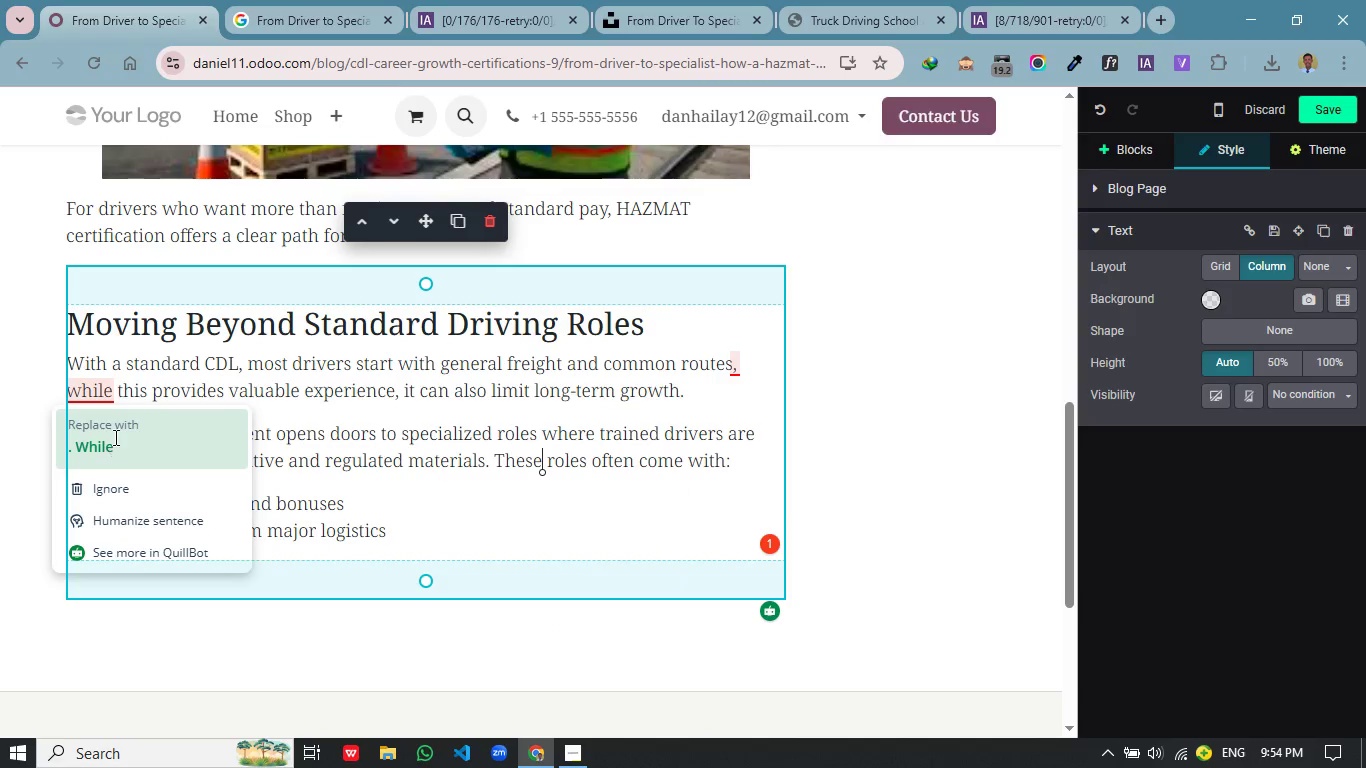 
left_click([114, 437])
 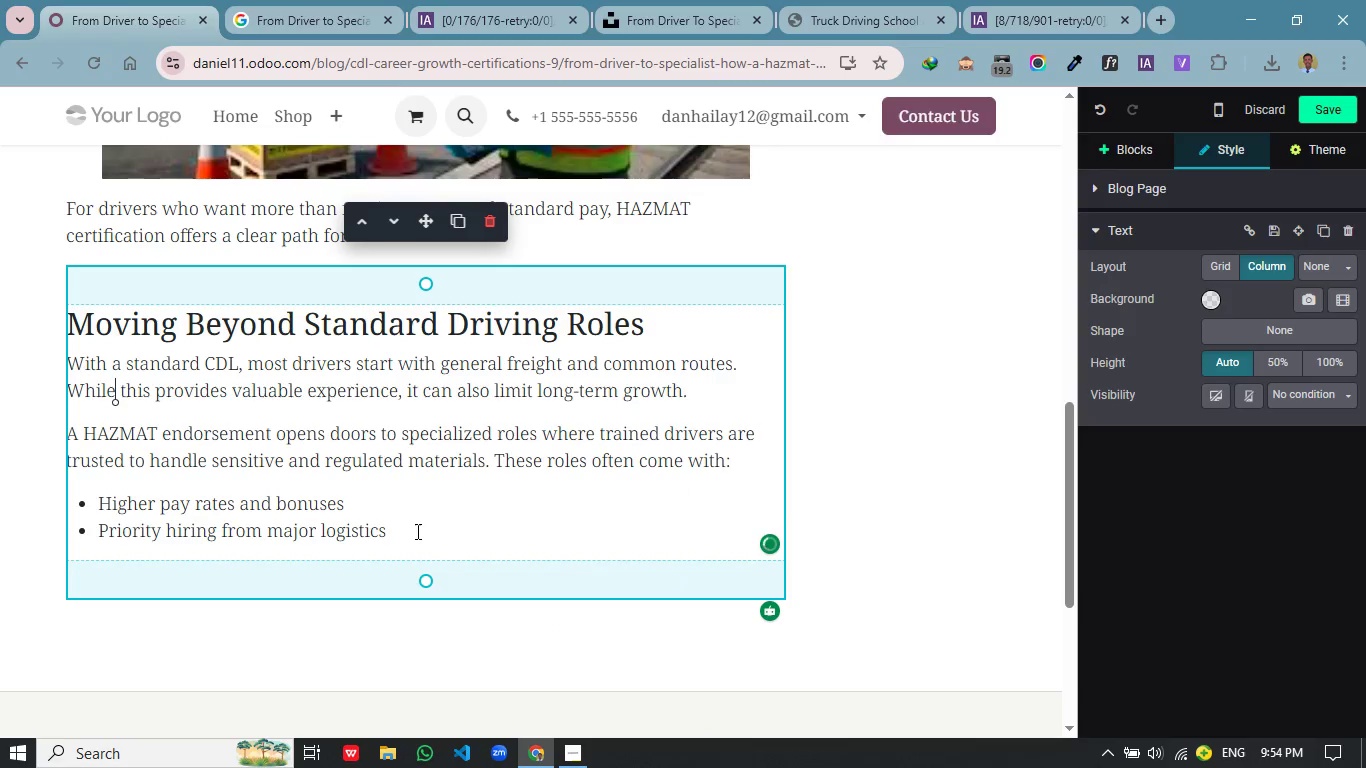 
left_click([416, 531])
 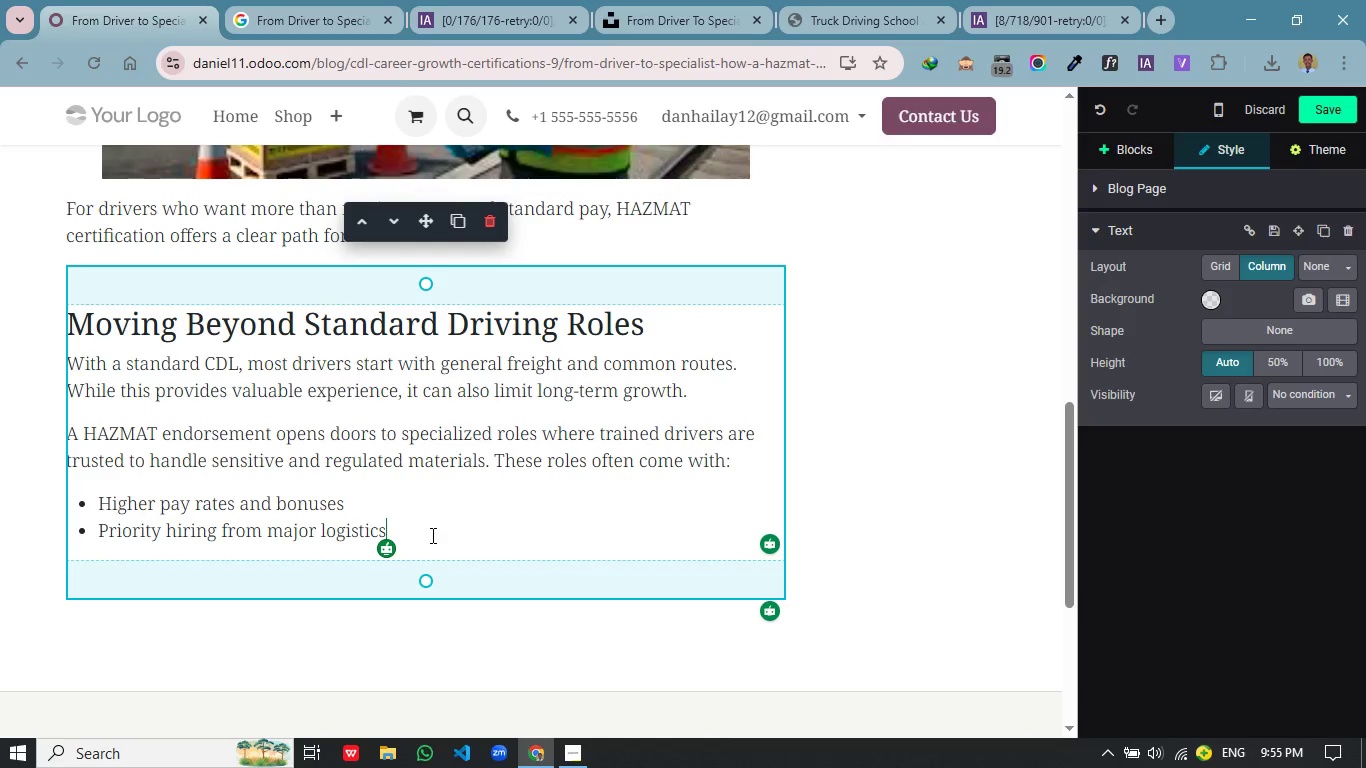 
wait(30.09)
 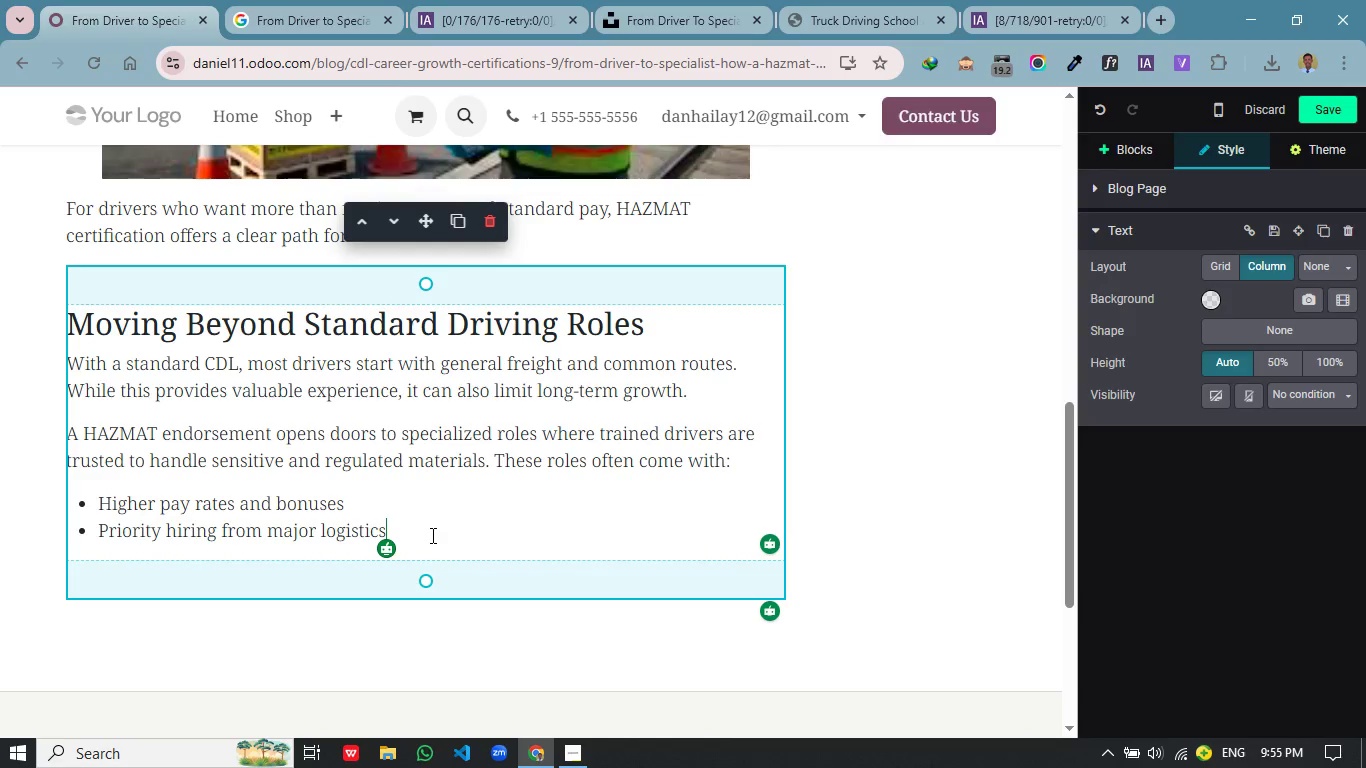 
type( companies)
 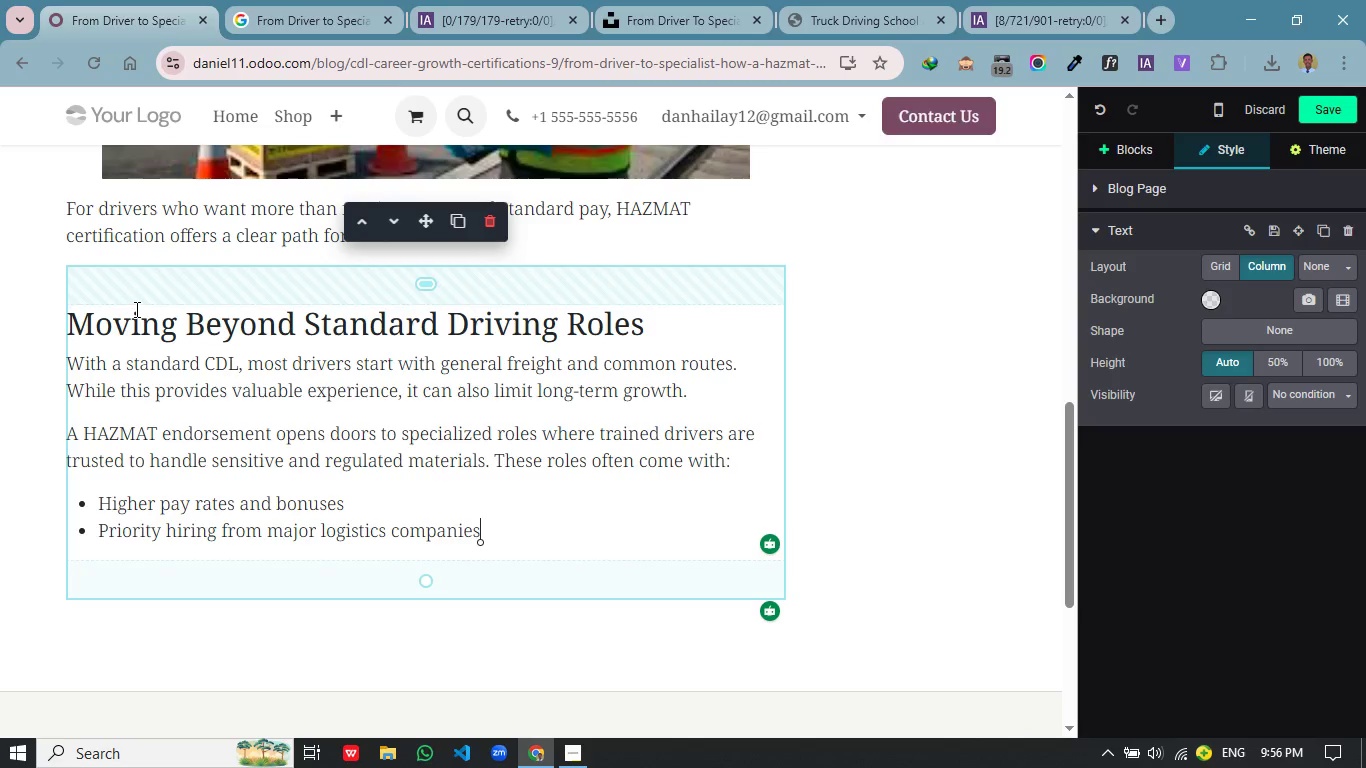 
wait(86.61)
 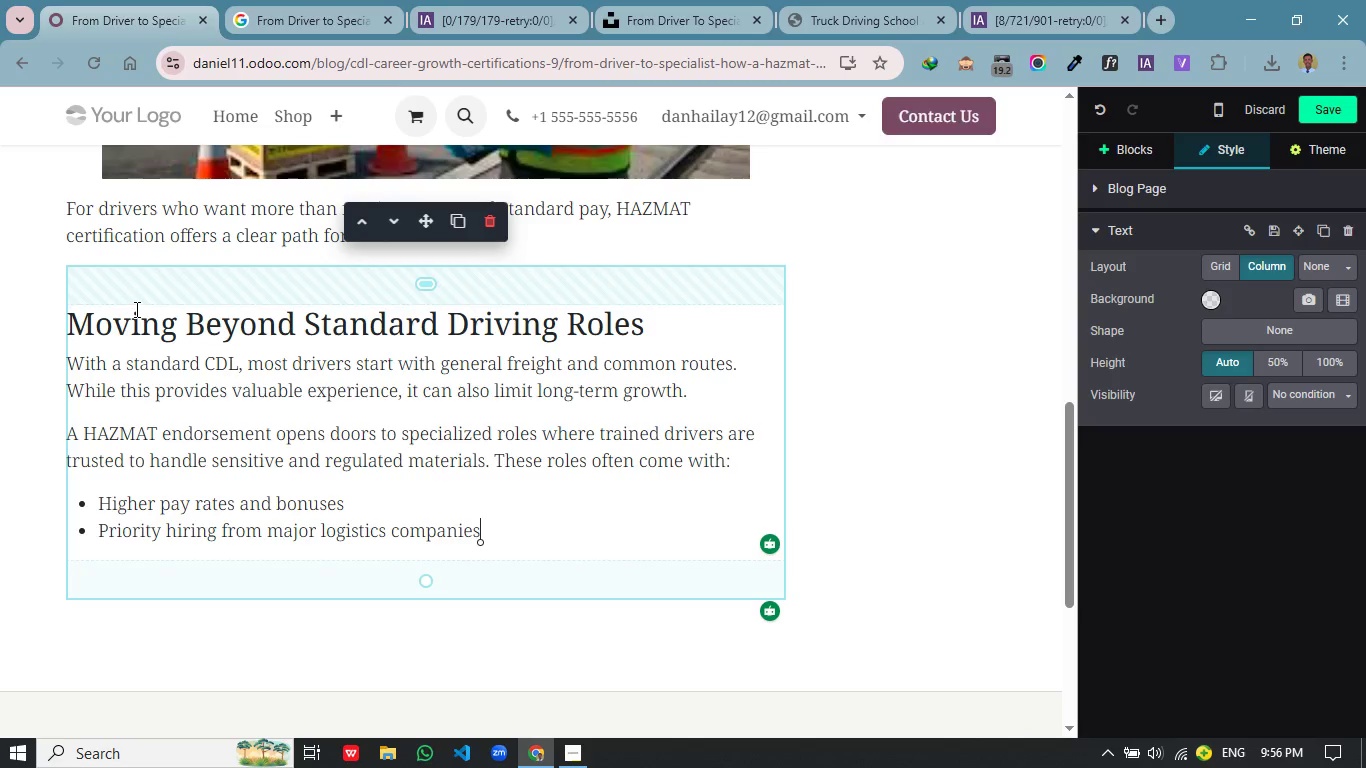 
key(Enter)
 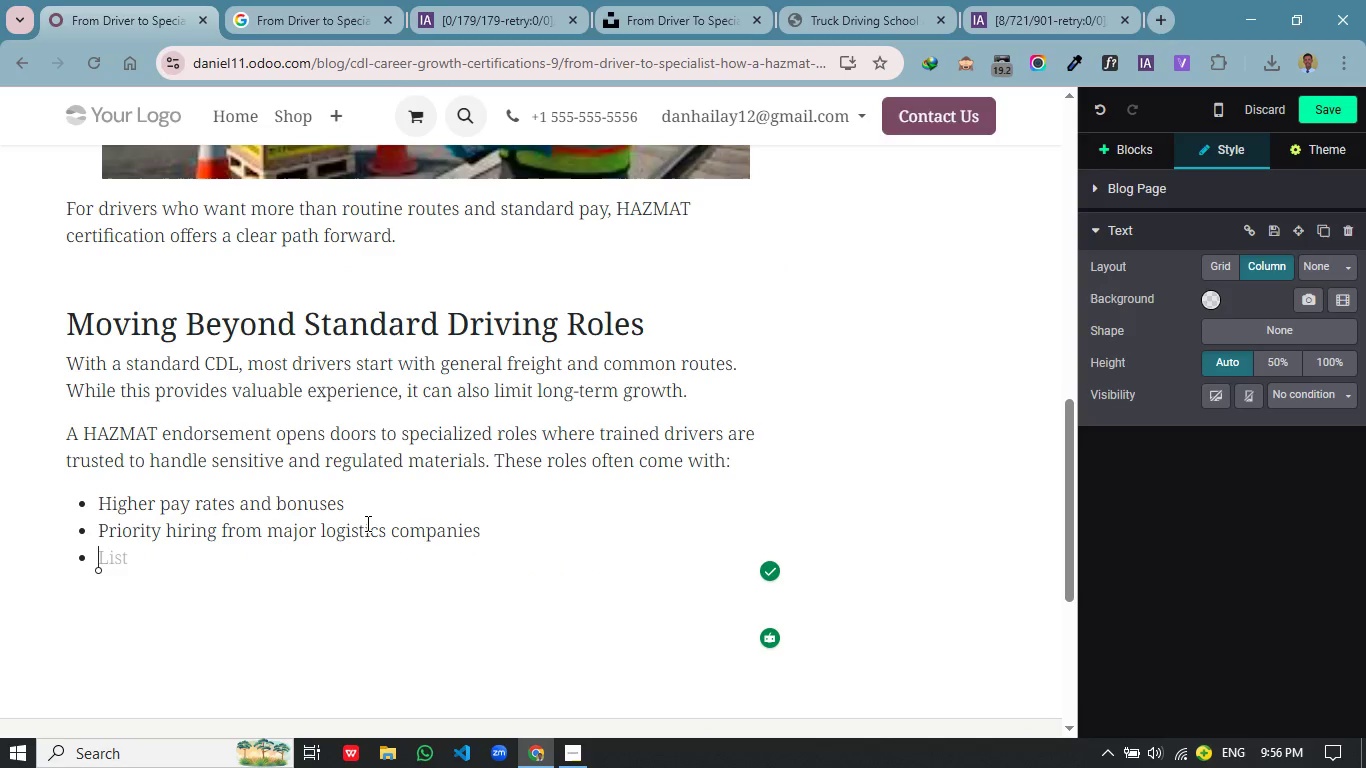 
type(Access to consistent, hig)
 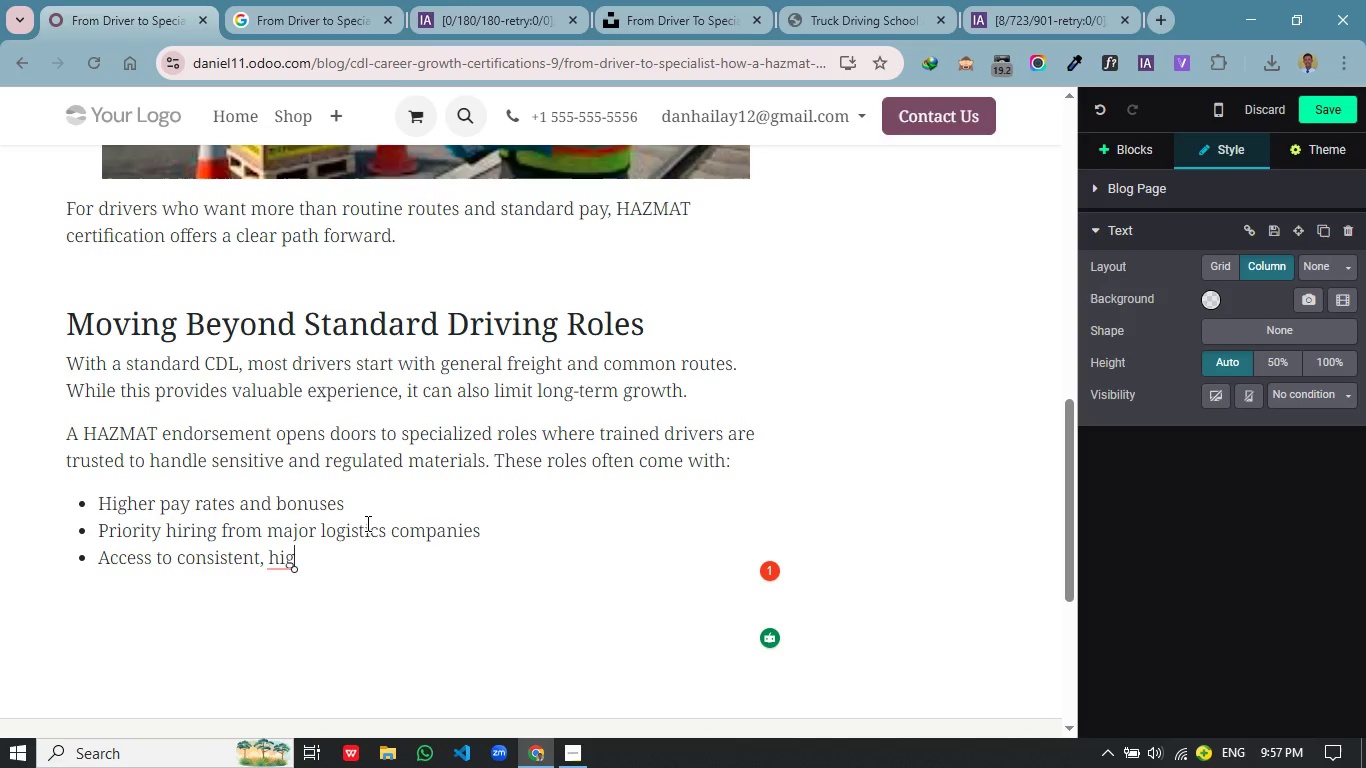 
wait(56.69)
 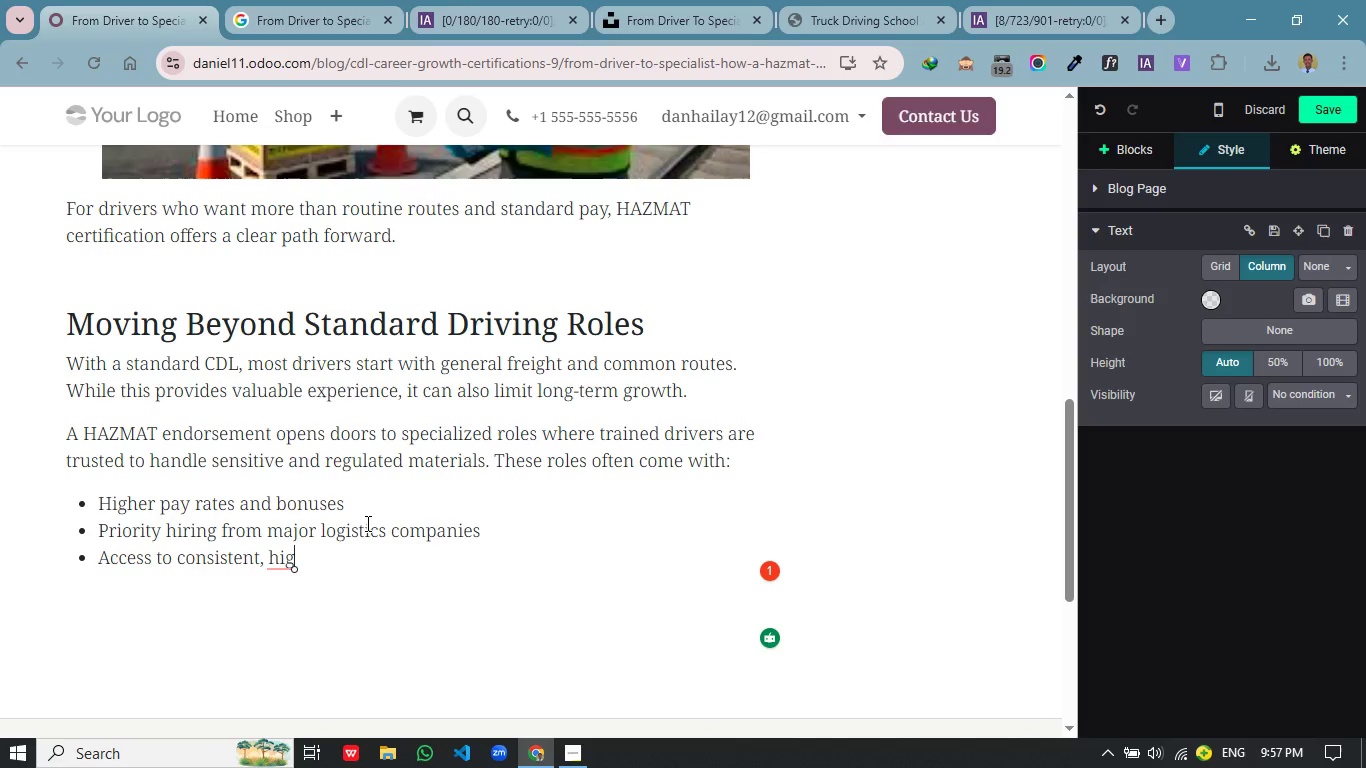 
key(Minus)
 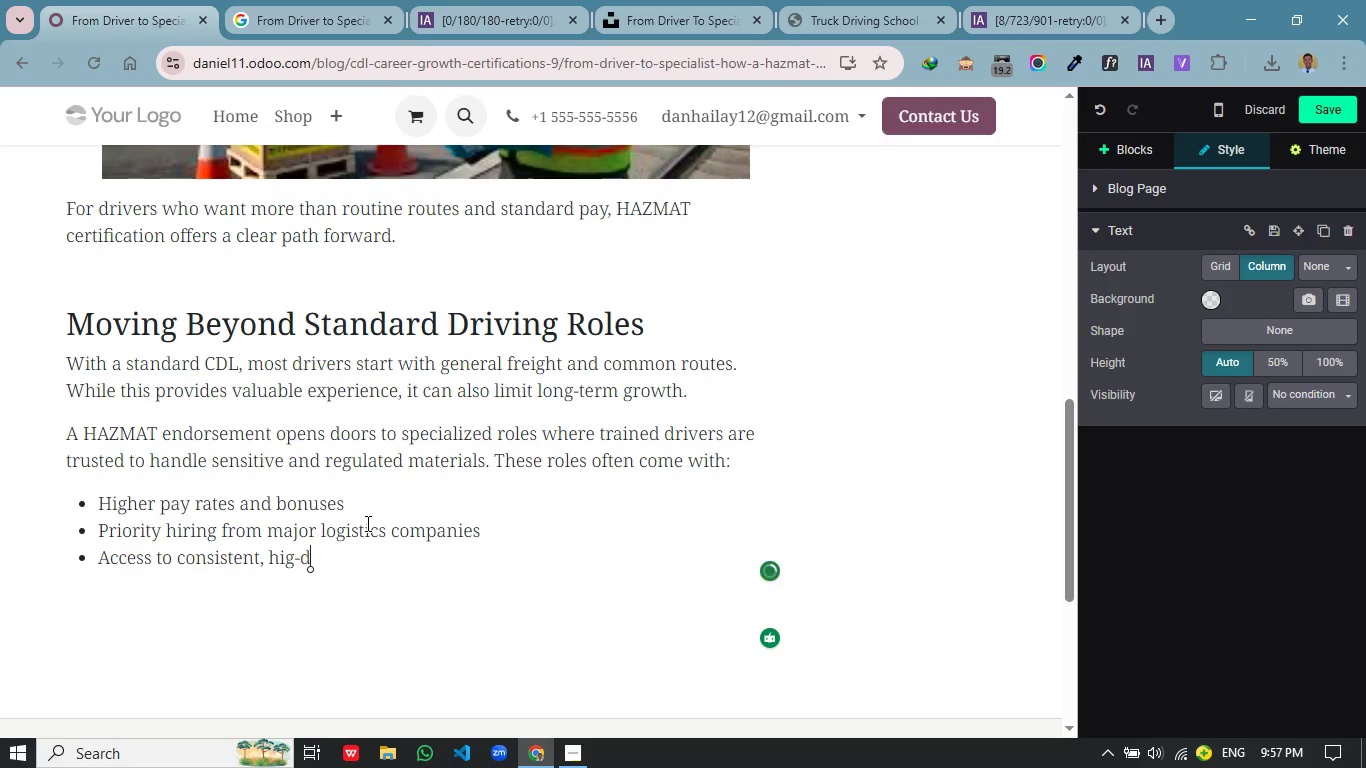 
key(D)
 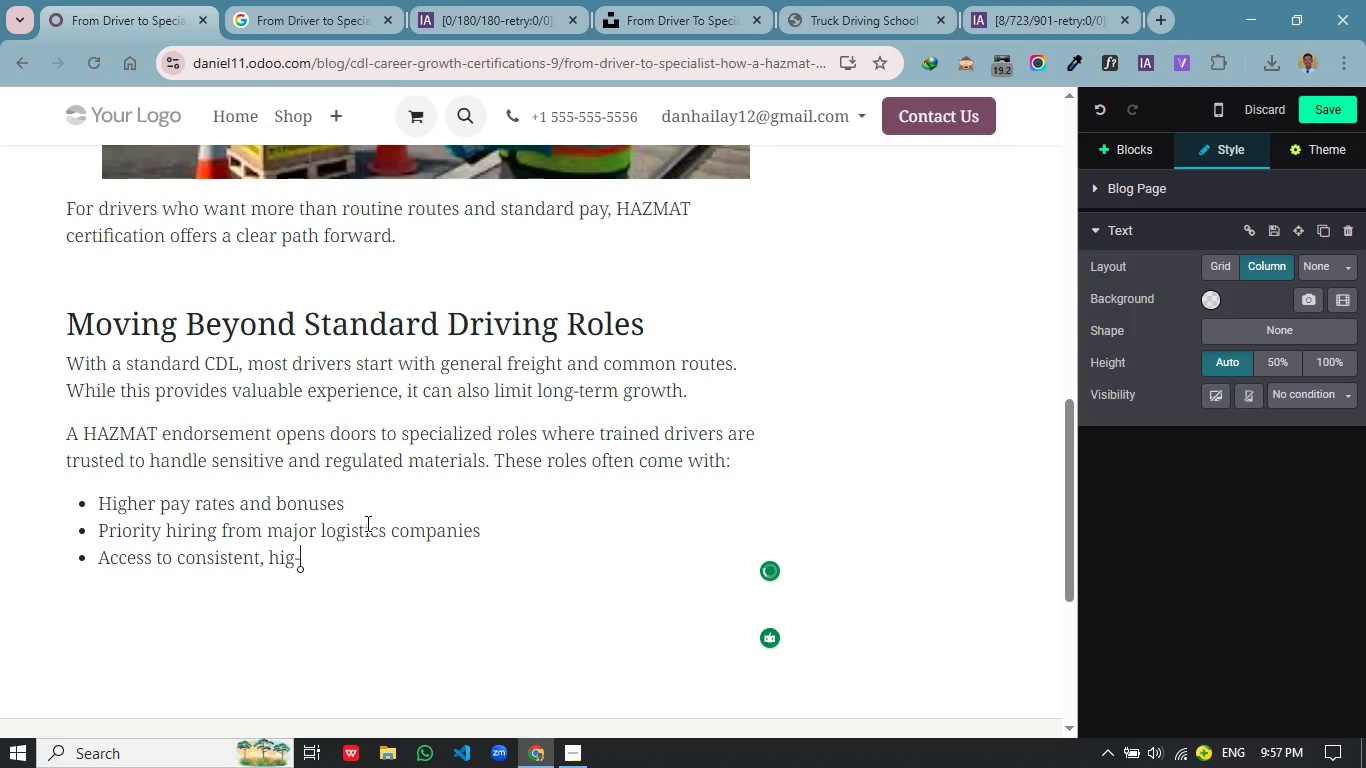 
key(Backspace)
 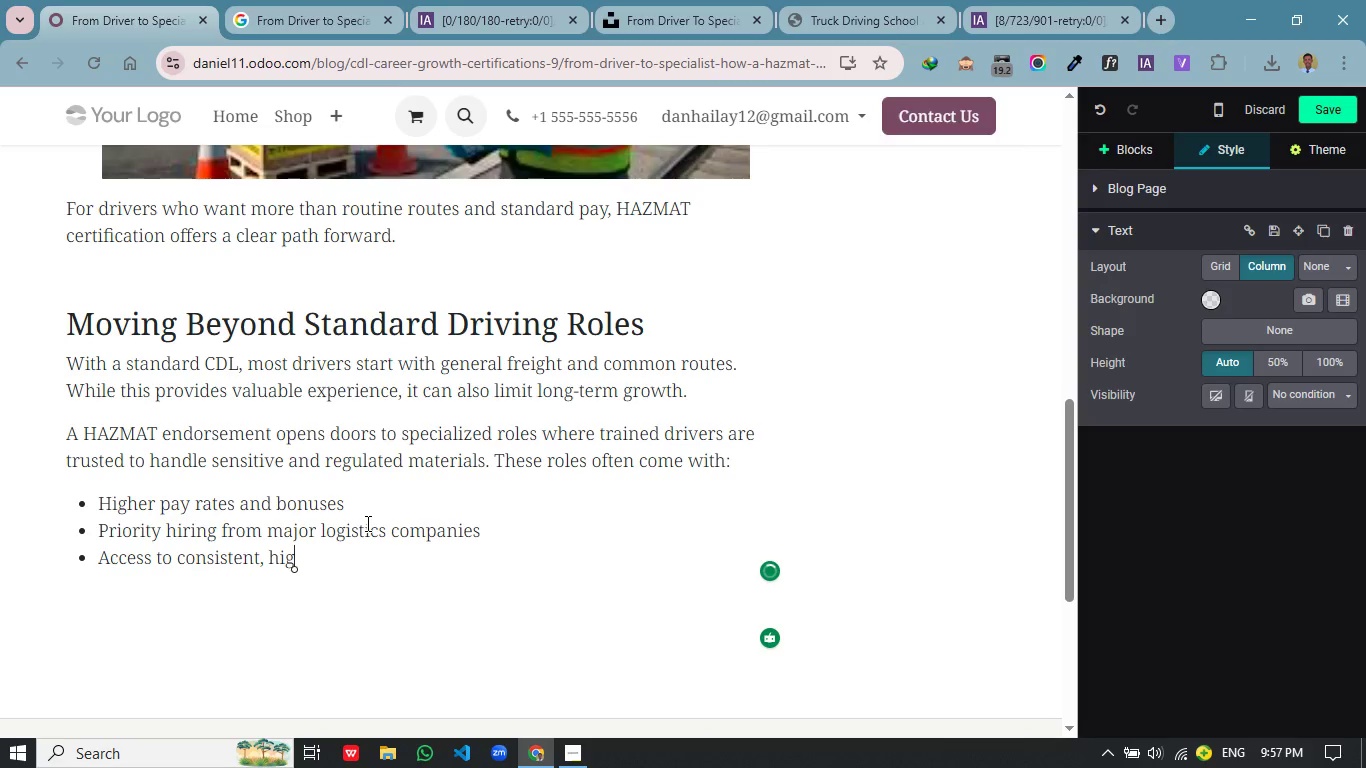 
key(Backspace)
 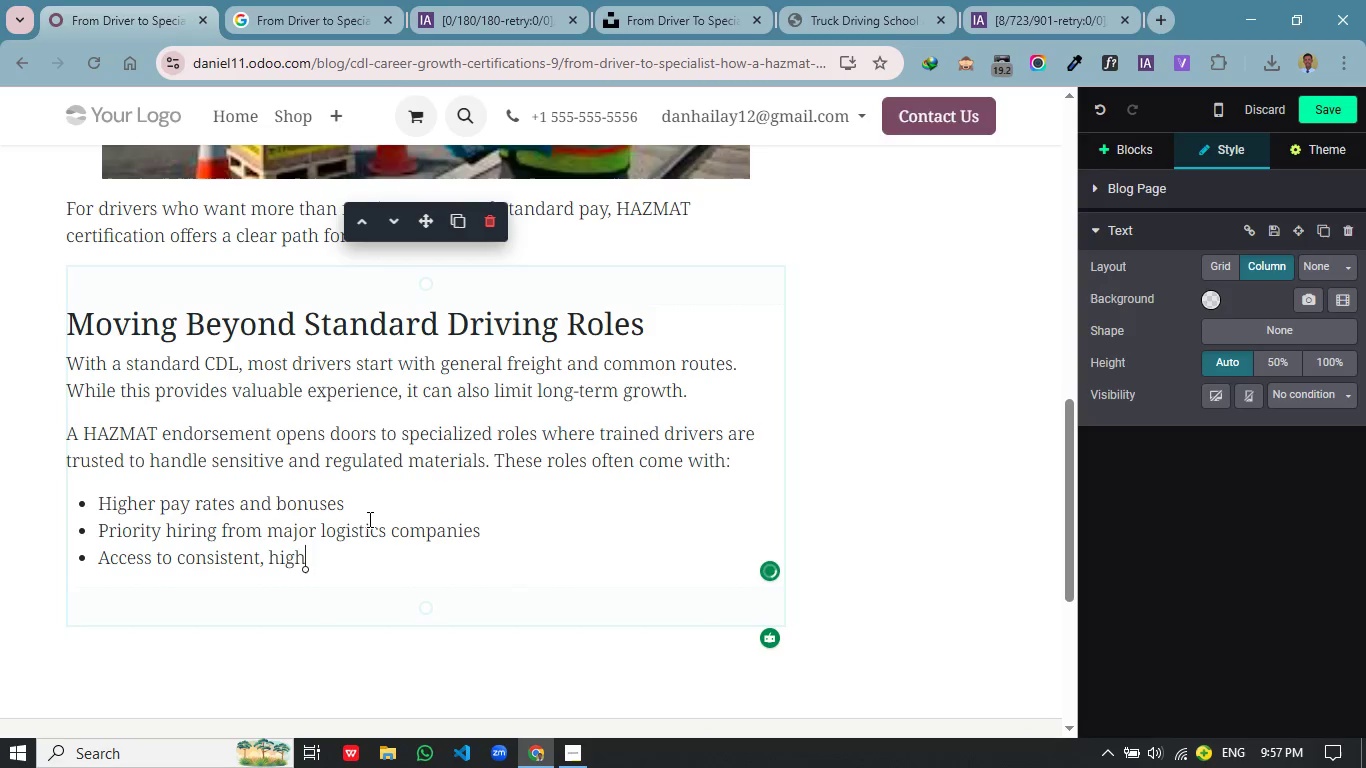 
key(H)
 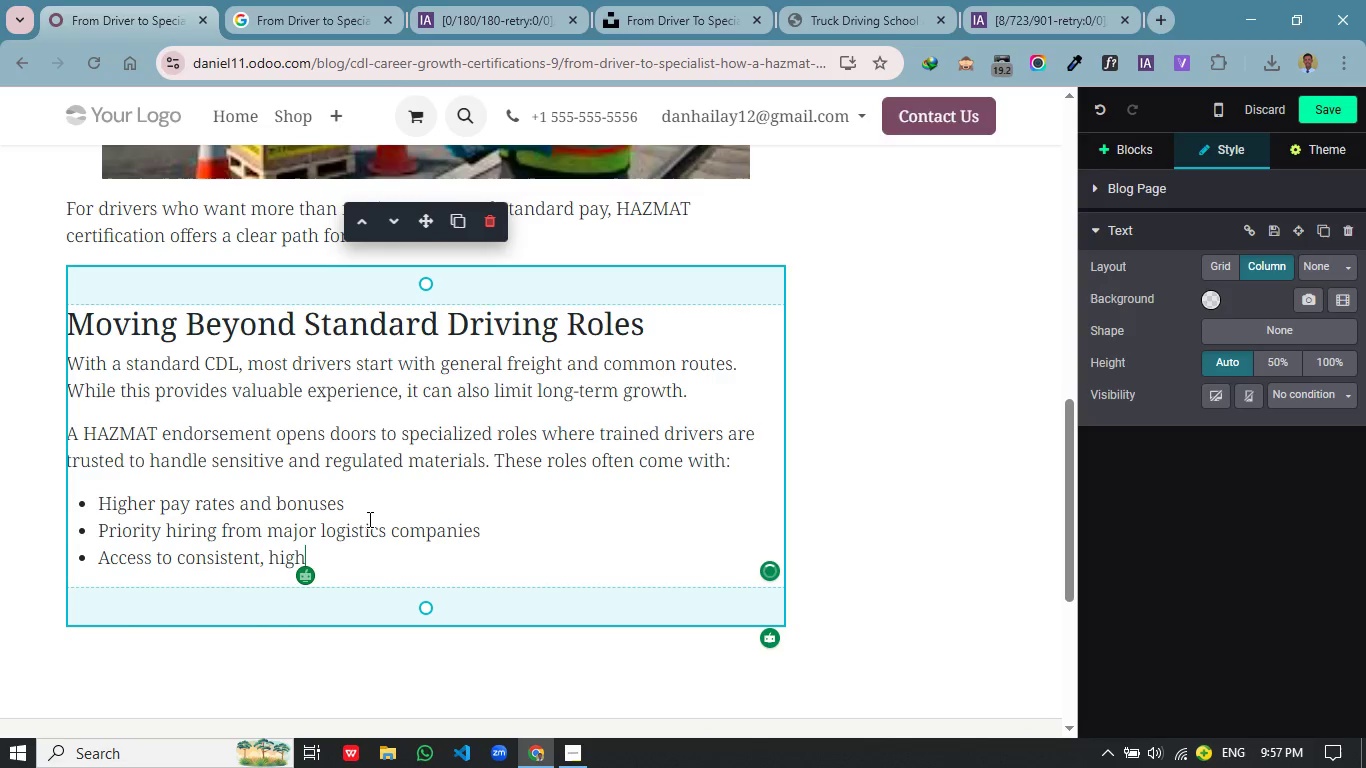 
type(-demand freight)
 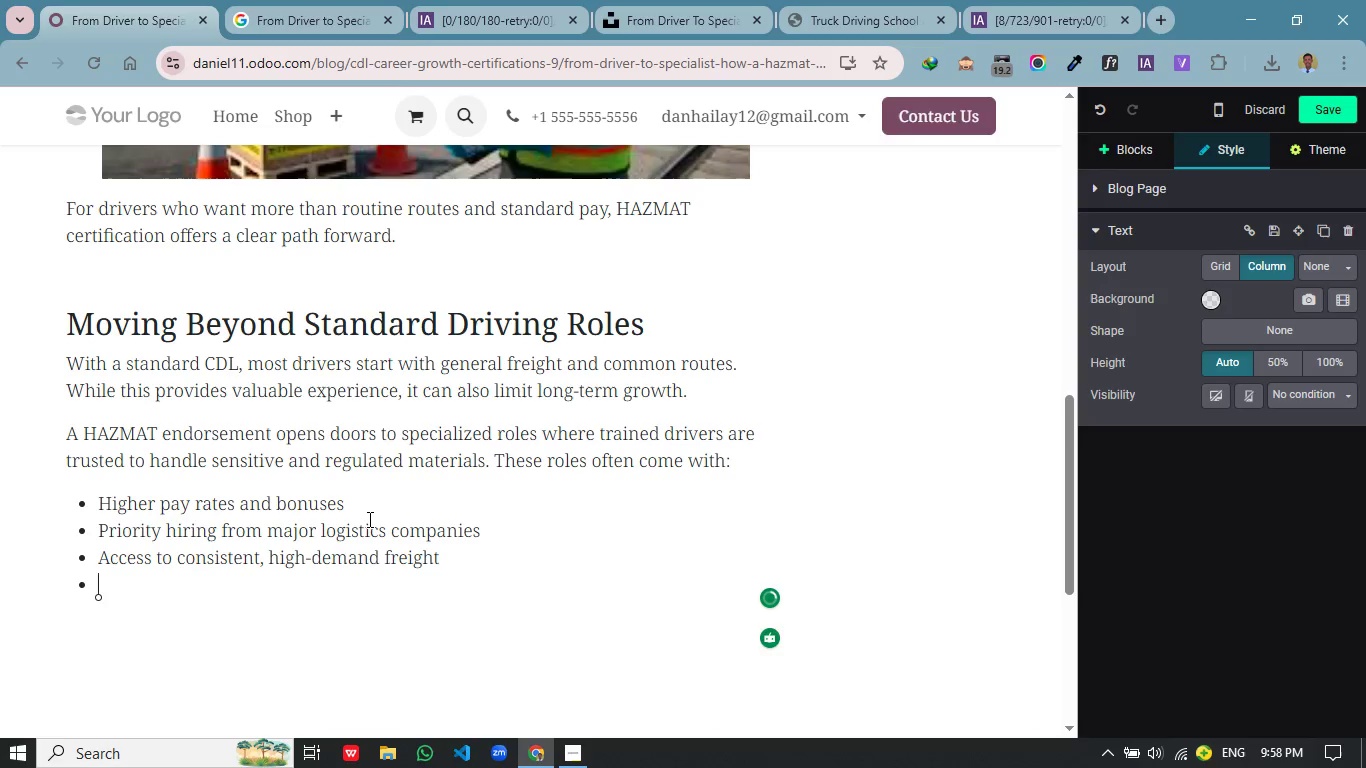 
key(Enter)
 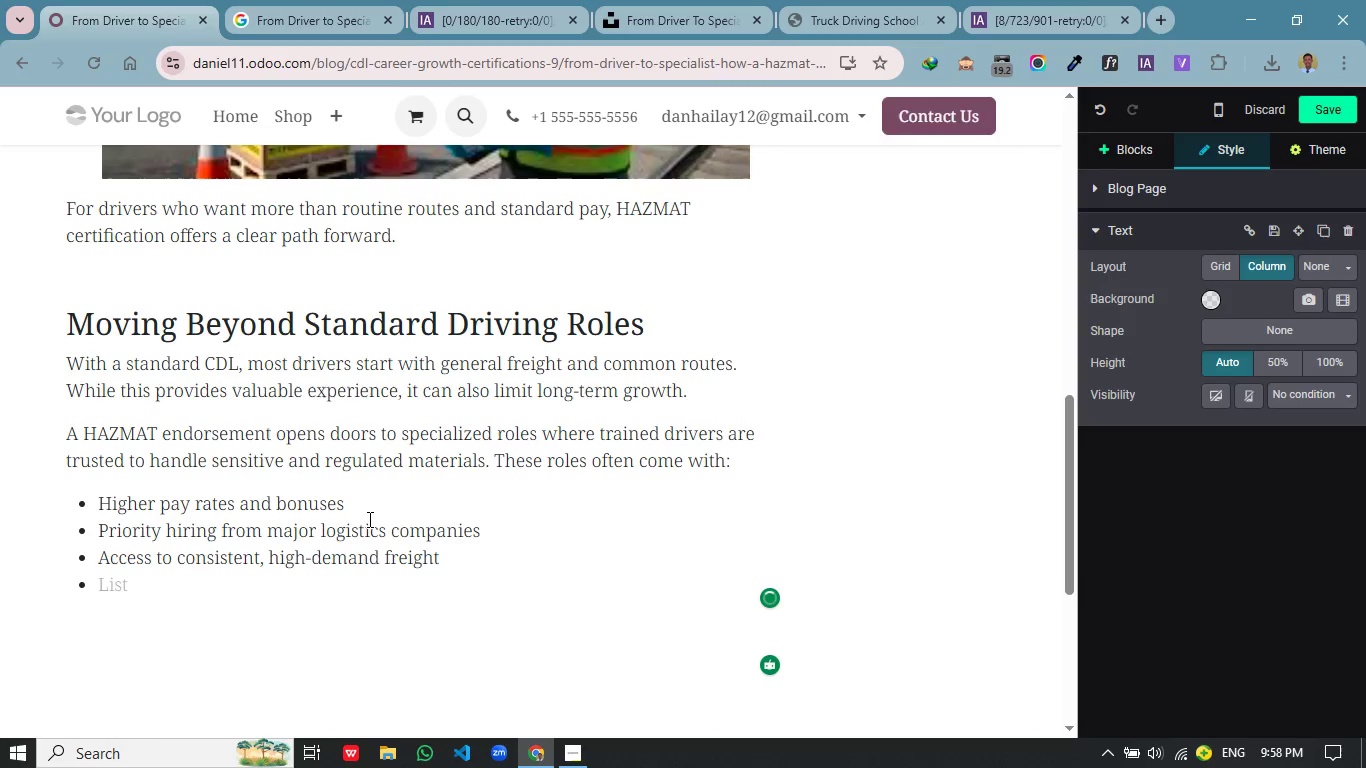 
type(Opportunities)
 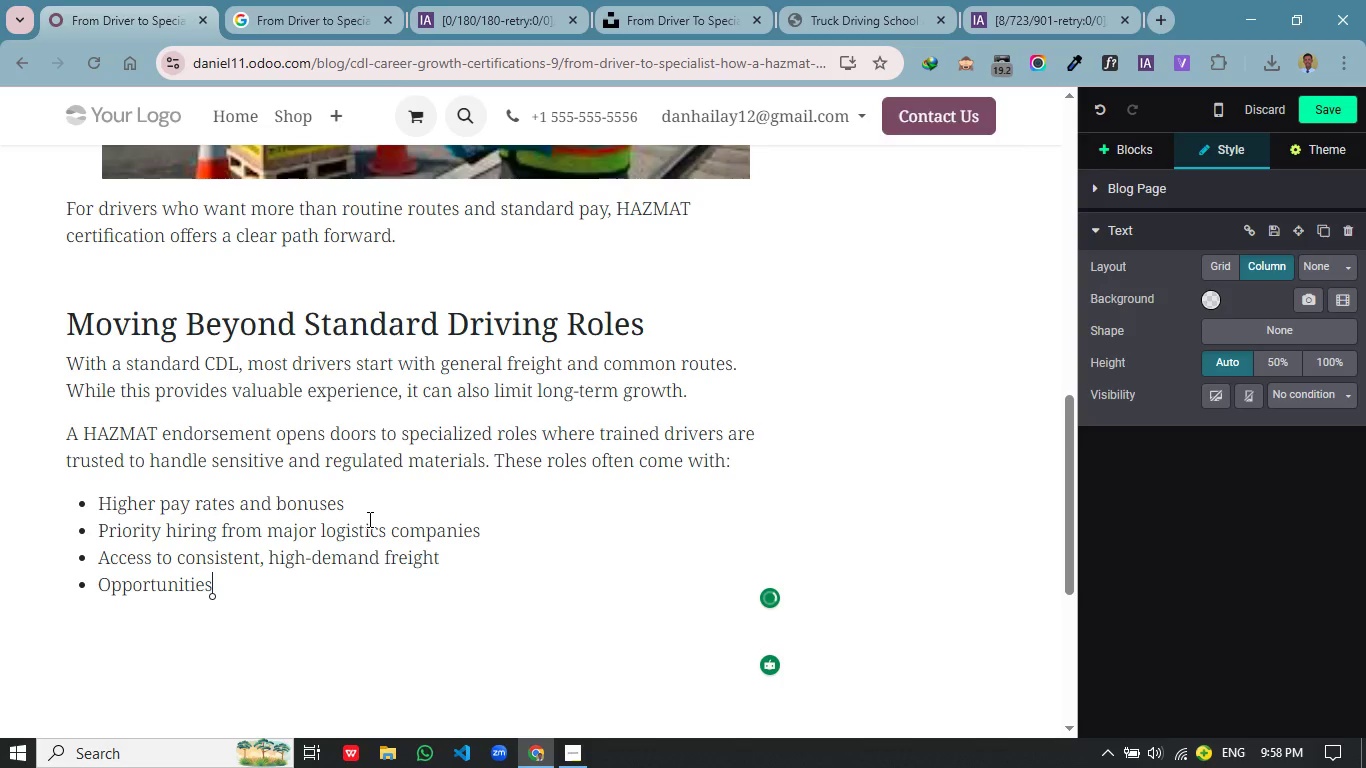 
type( to work in industries like energy an chemical transport)
 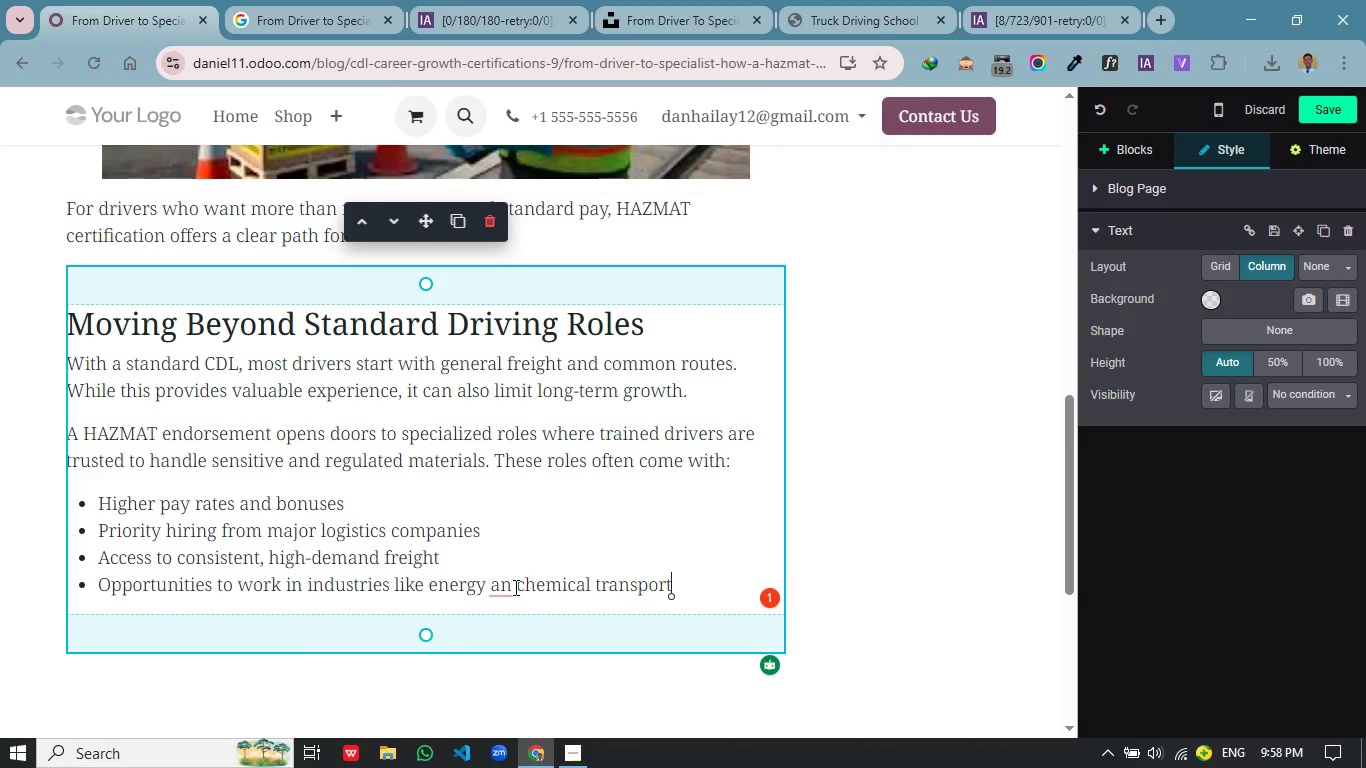 
wait(7.09)
 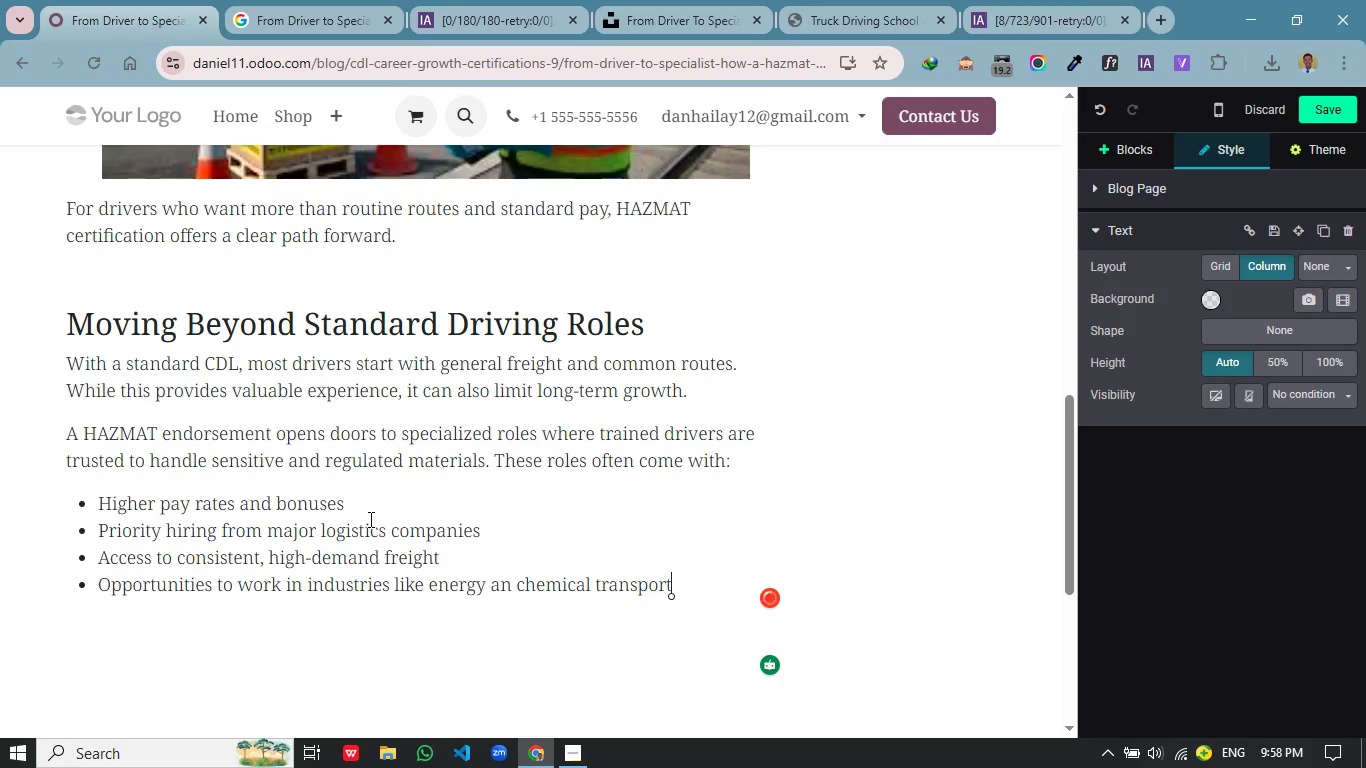 
left_click([510, 589])
 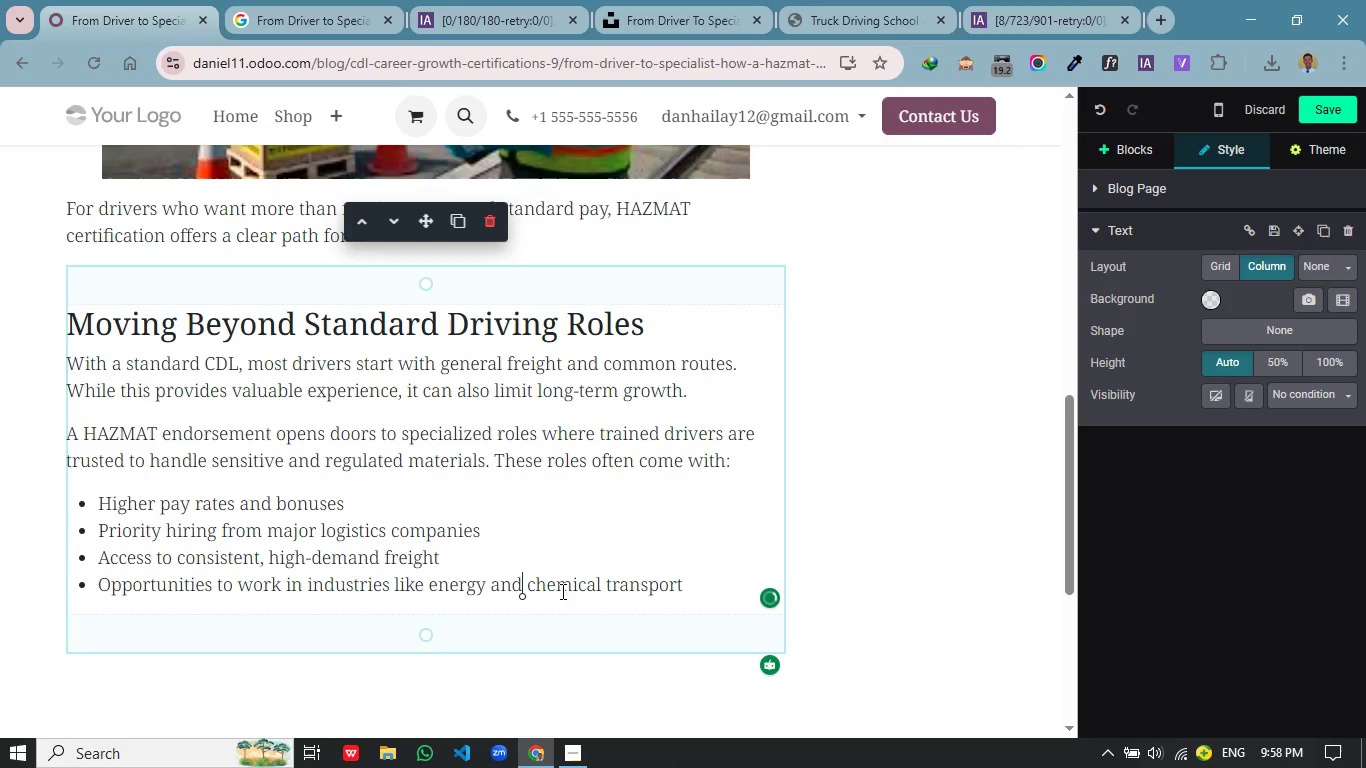 
key(D)
 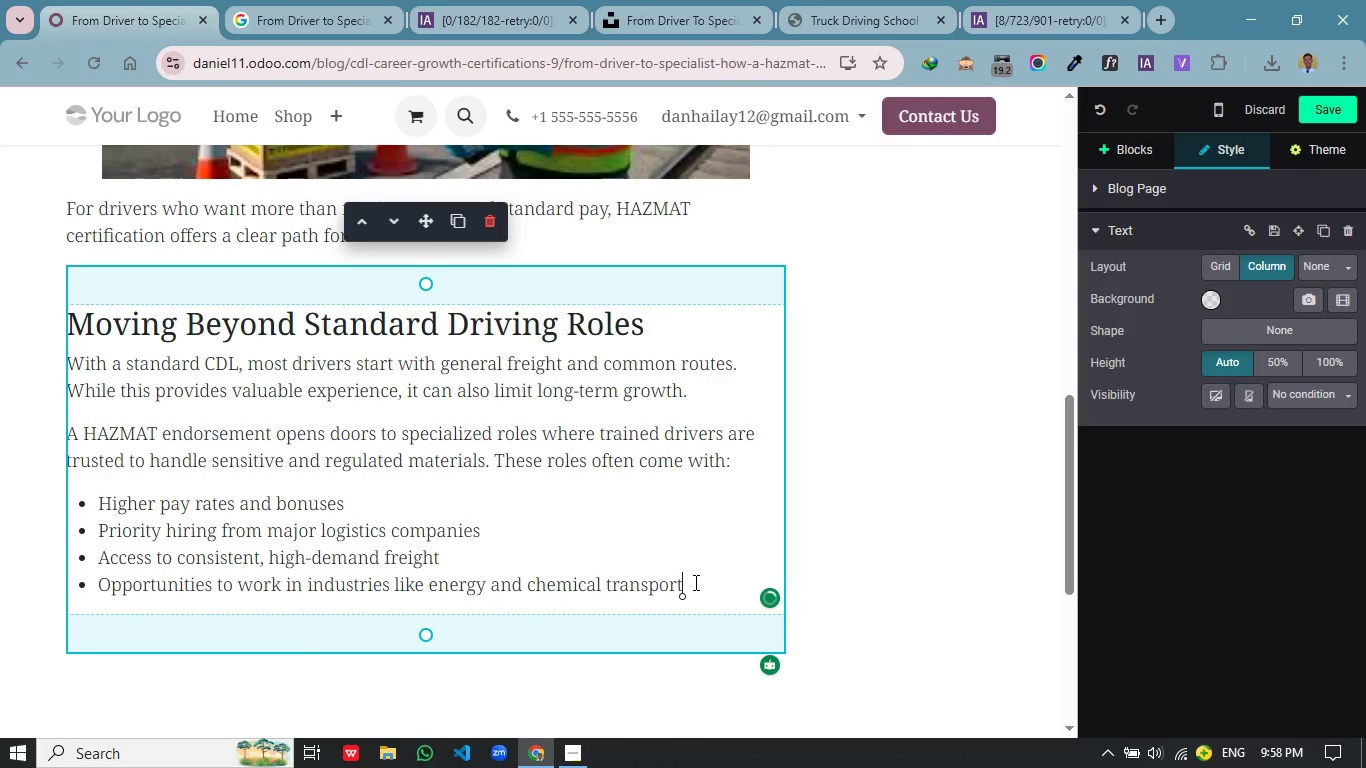 
left_click([694, 582])
 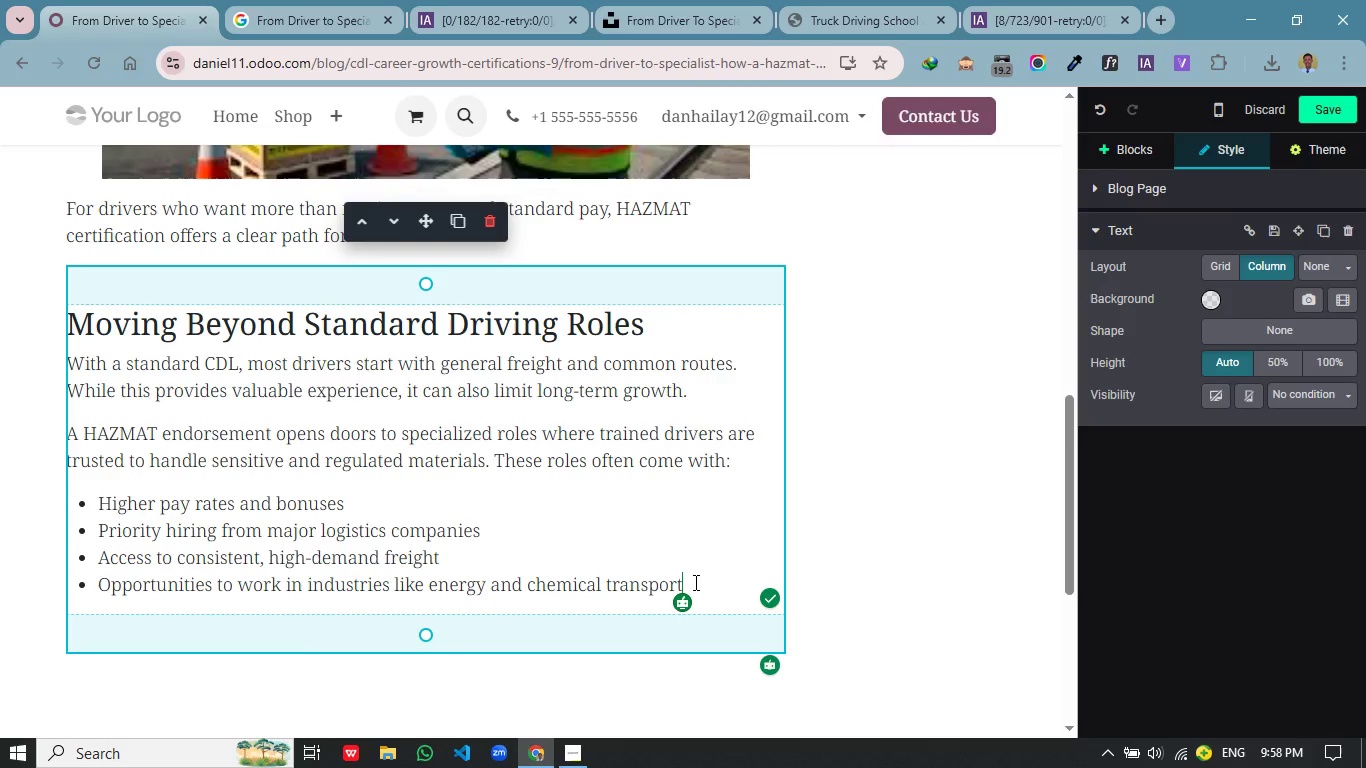 
wait(5.12)
 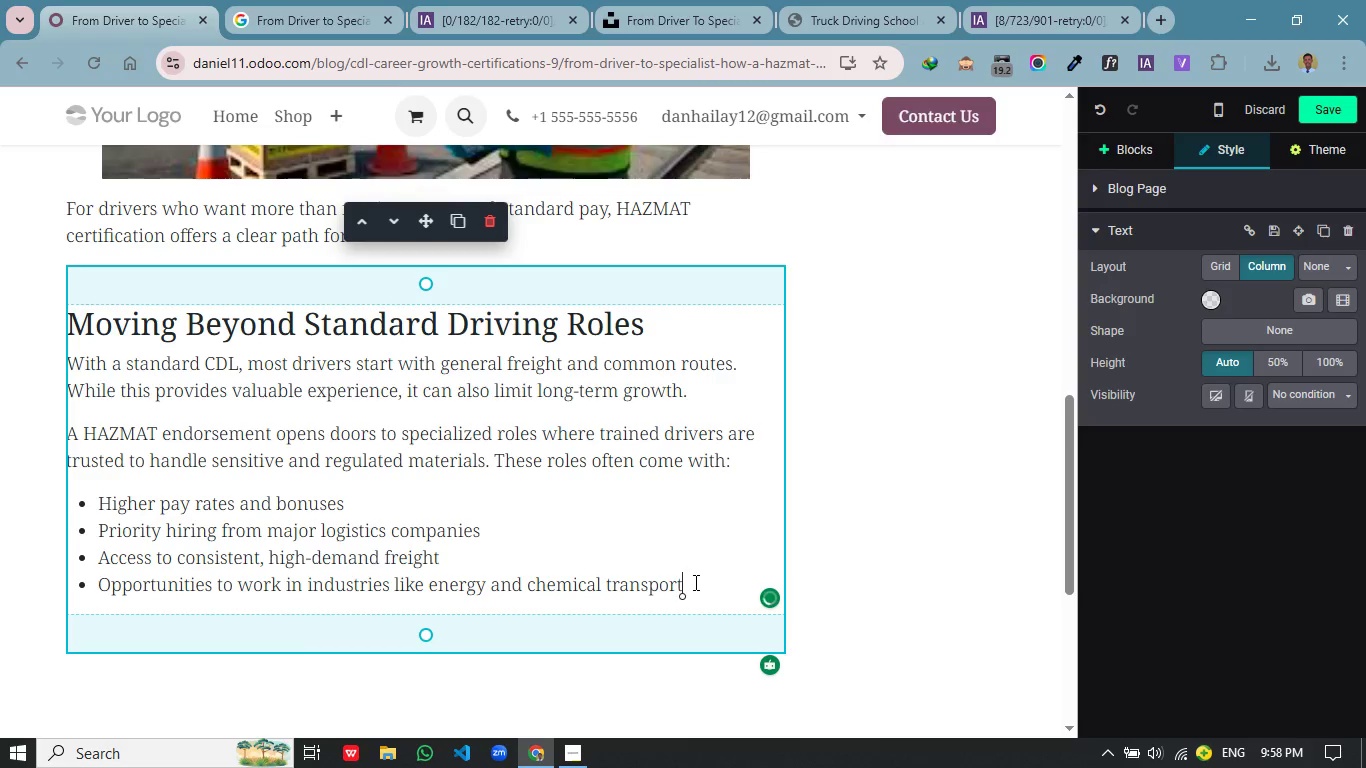 
key(Enter)
 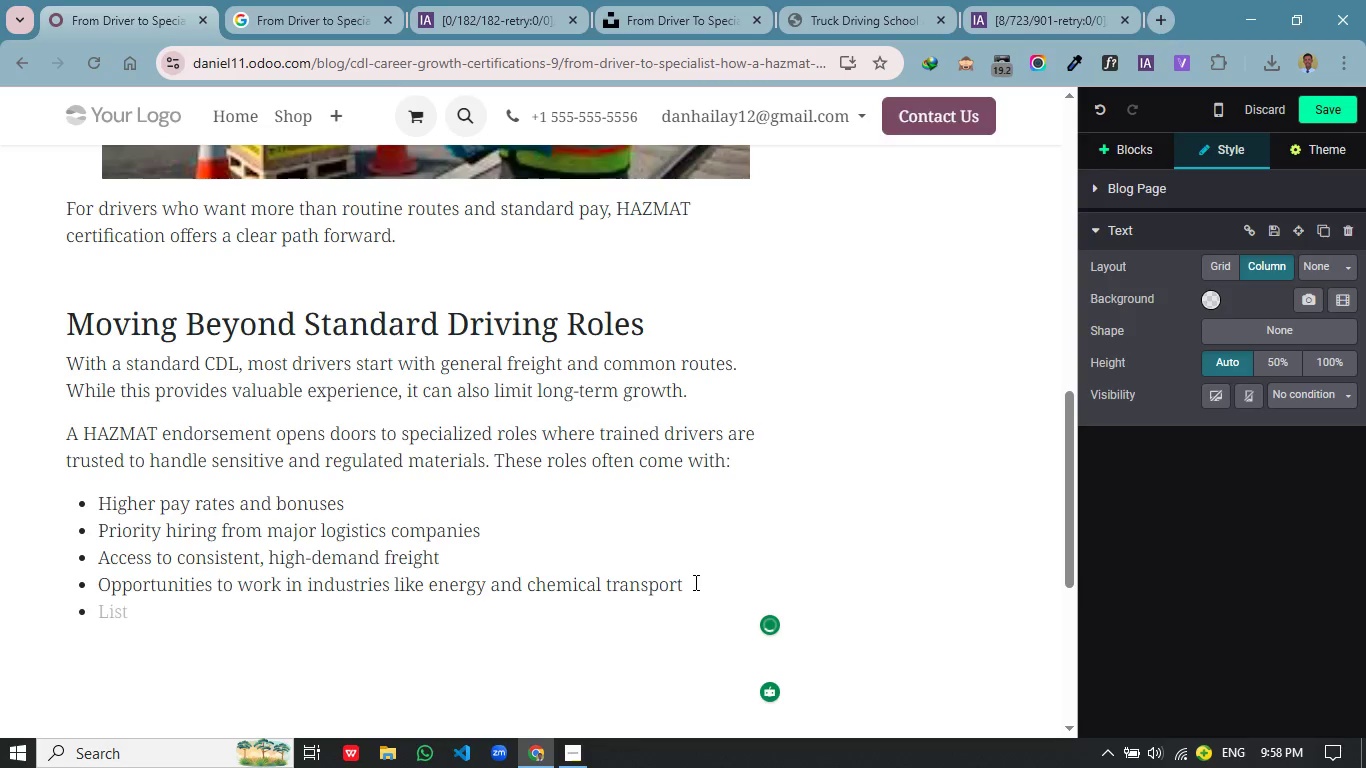 
key(Enter)
 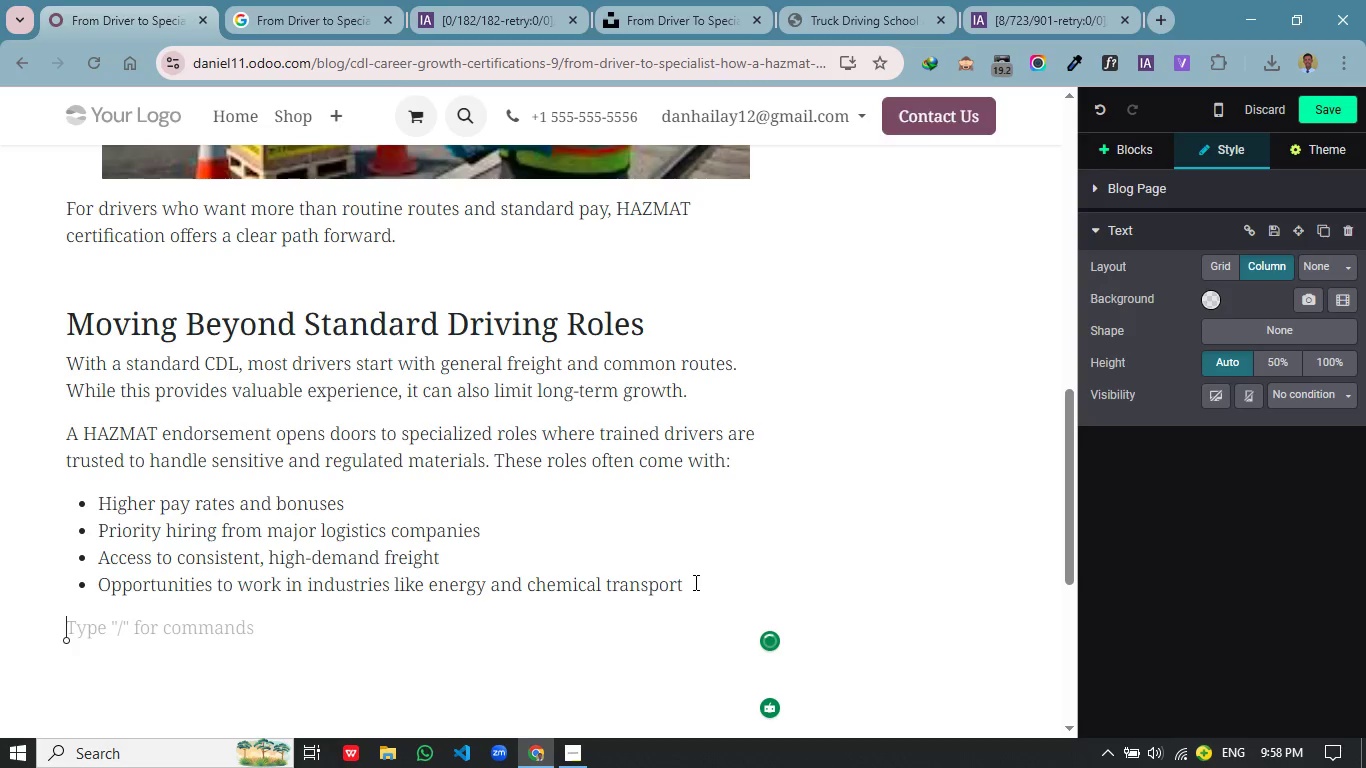 
type(Instead of compu)
key(Backspace)
type(eting for basic positions, you position yourself for roles that require skill and responsibility.)
 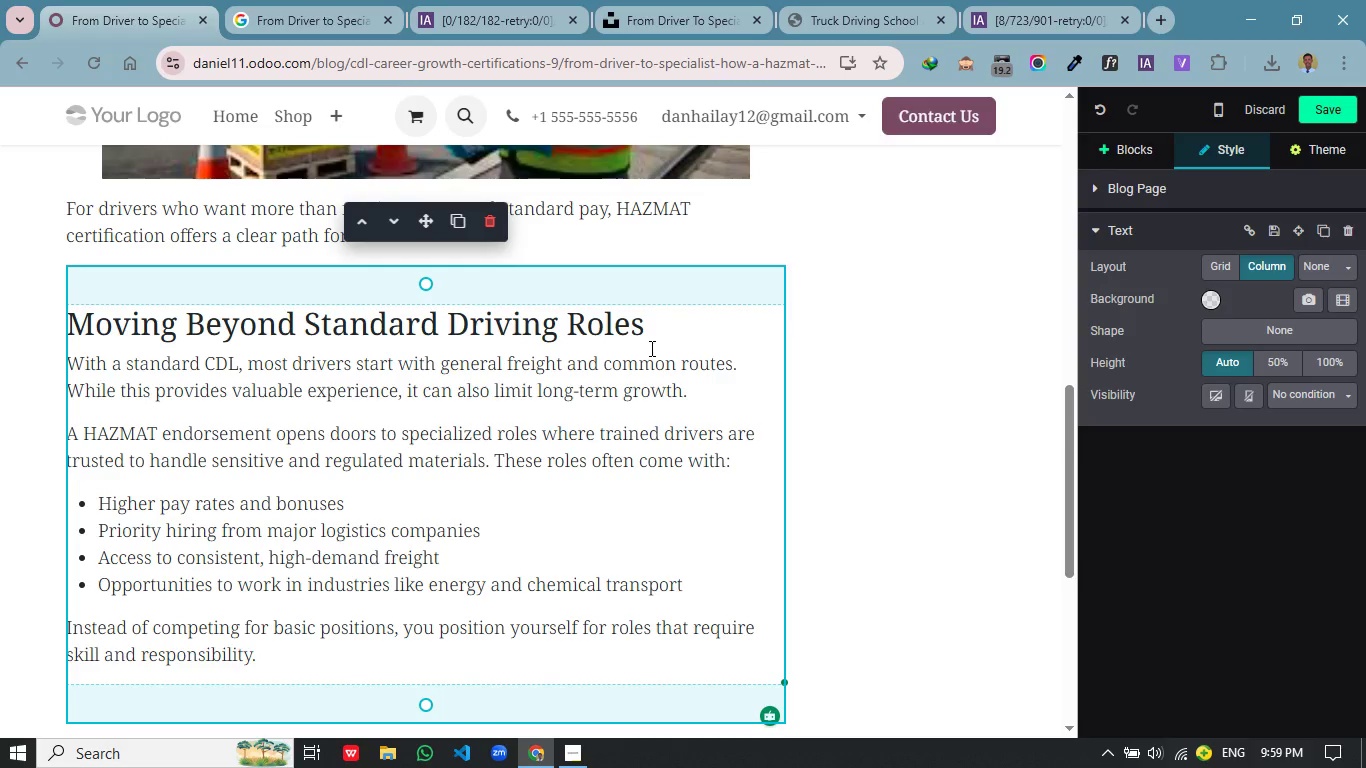 
scroll: coordinate [507, 560], scroll_direction: down, amount: 1.0
 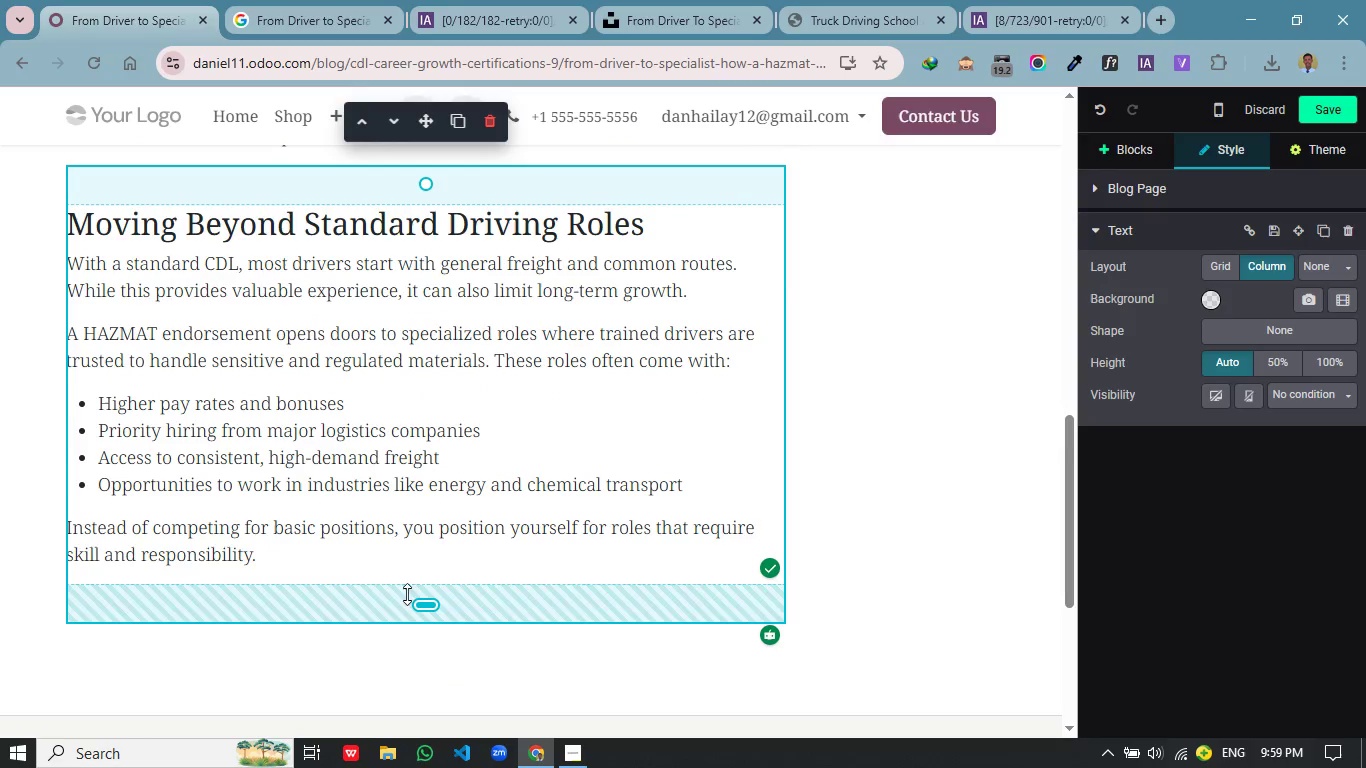 
left_click_drag(start_coordinate=[407, 594], to_coordinate=[411, 555])
 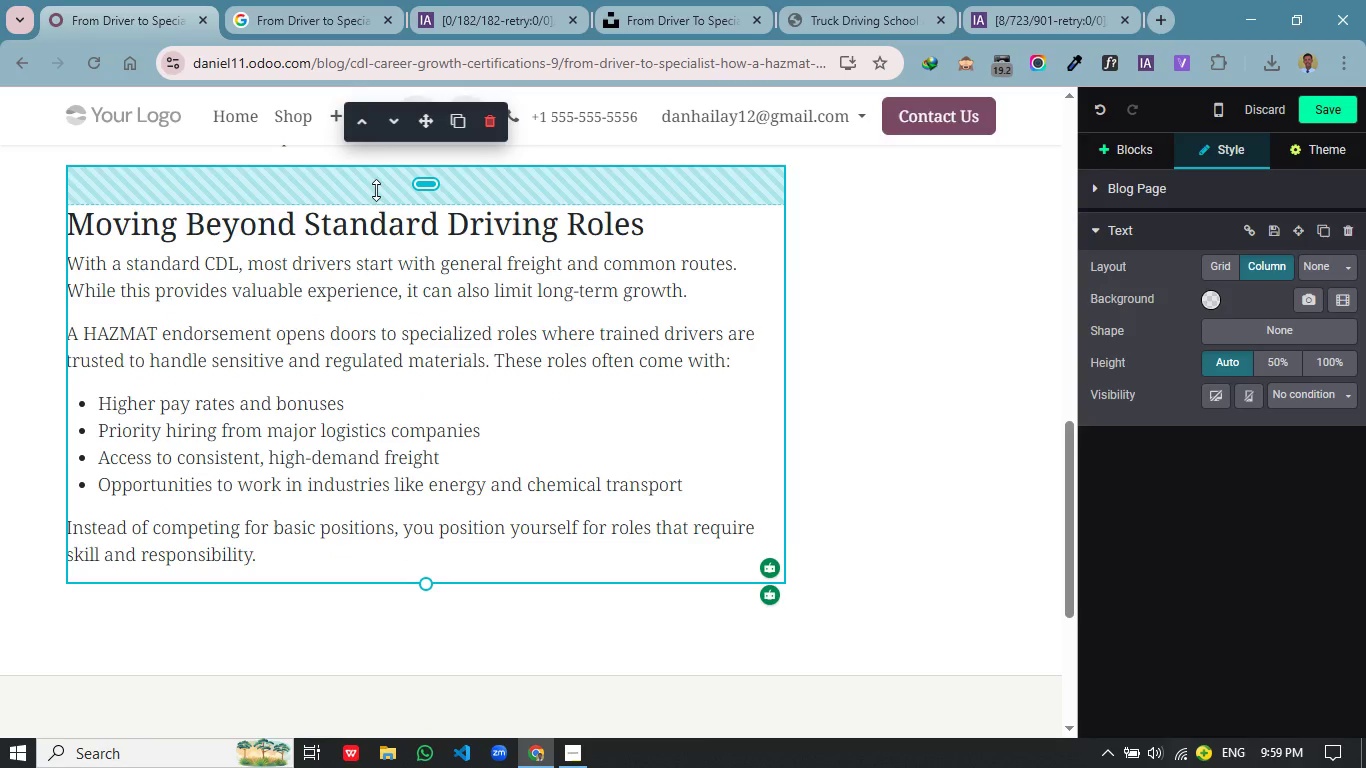 
left_click_drag(start_coordinate=[376, 190], to_coordinate=[389, 155])
 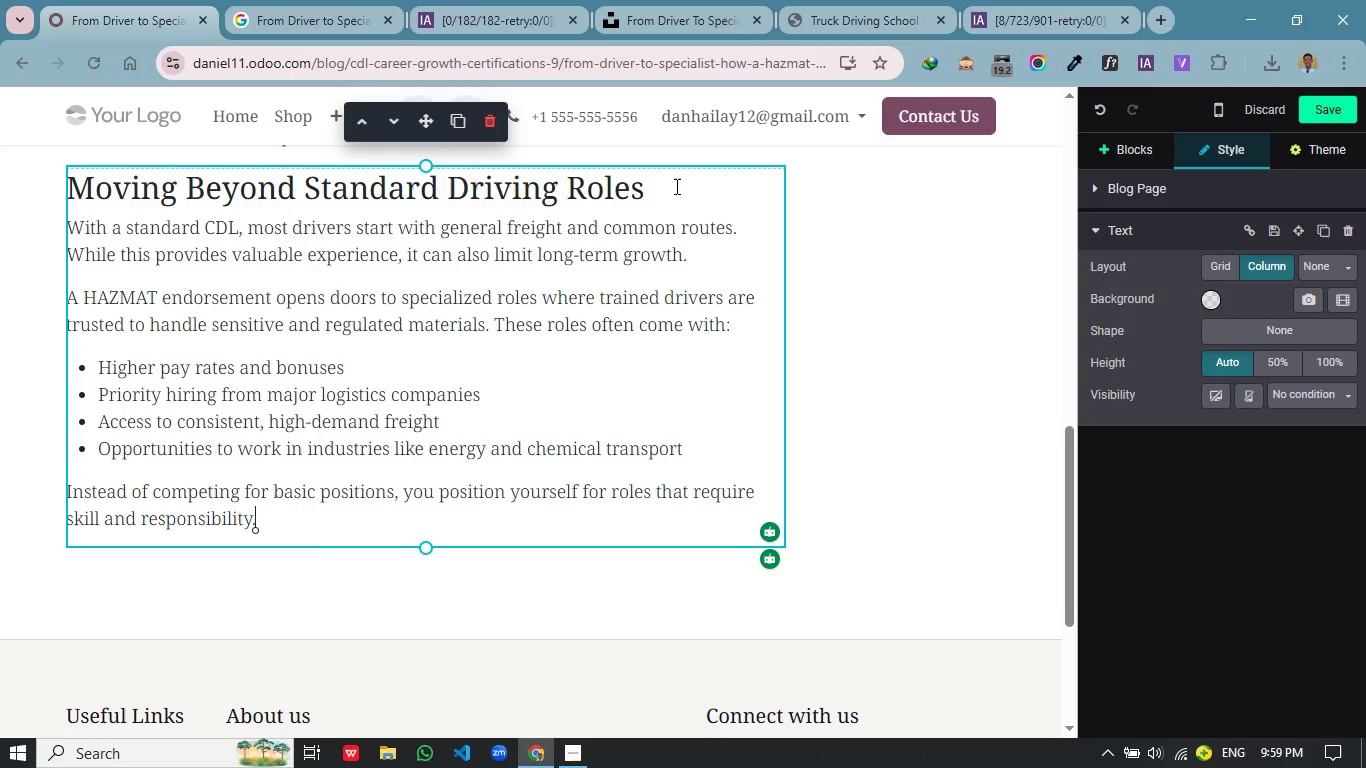 
left_click([675, 186])
 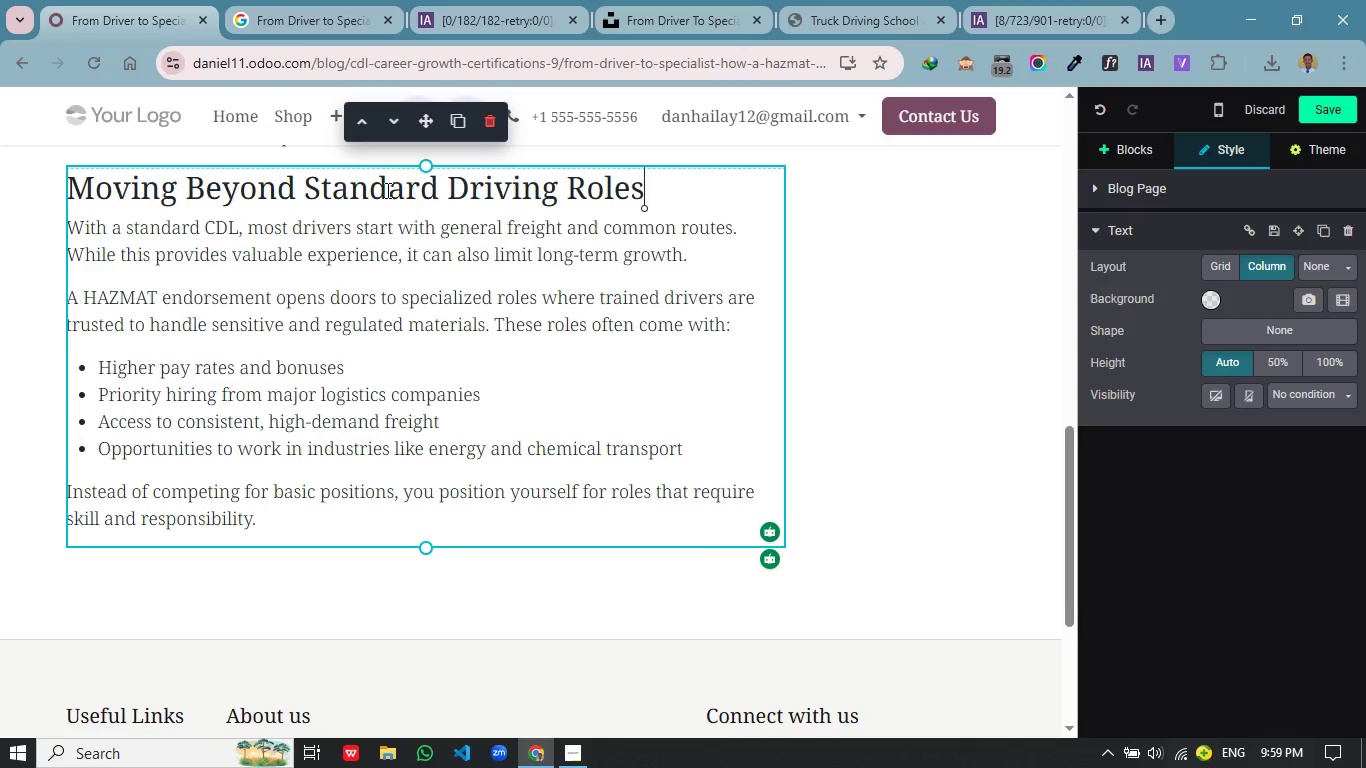 
left_click([449, 169])
 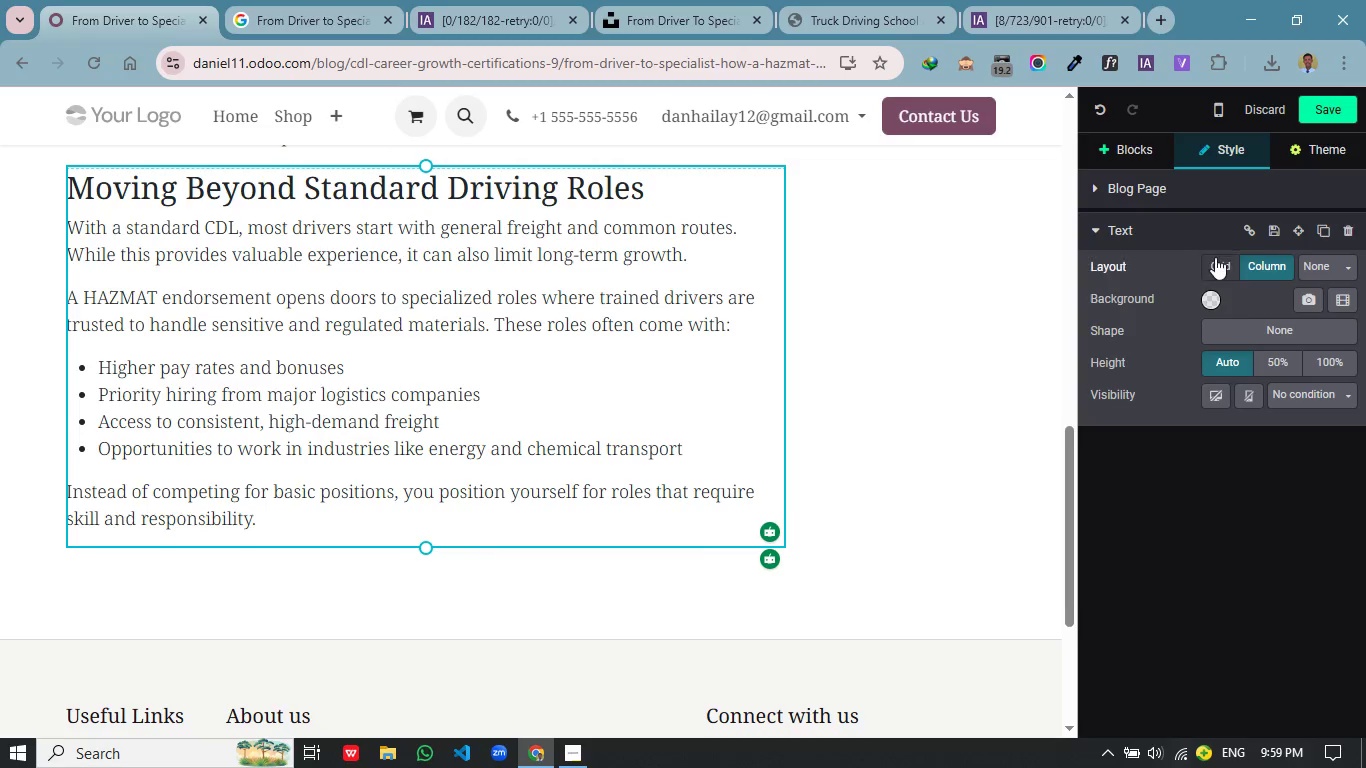 
left_click([1215, 258])
 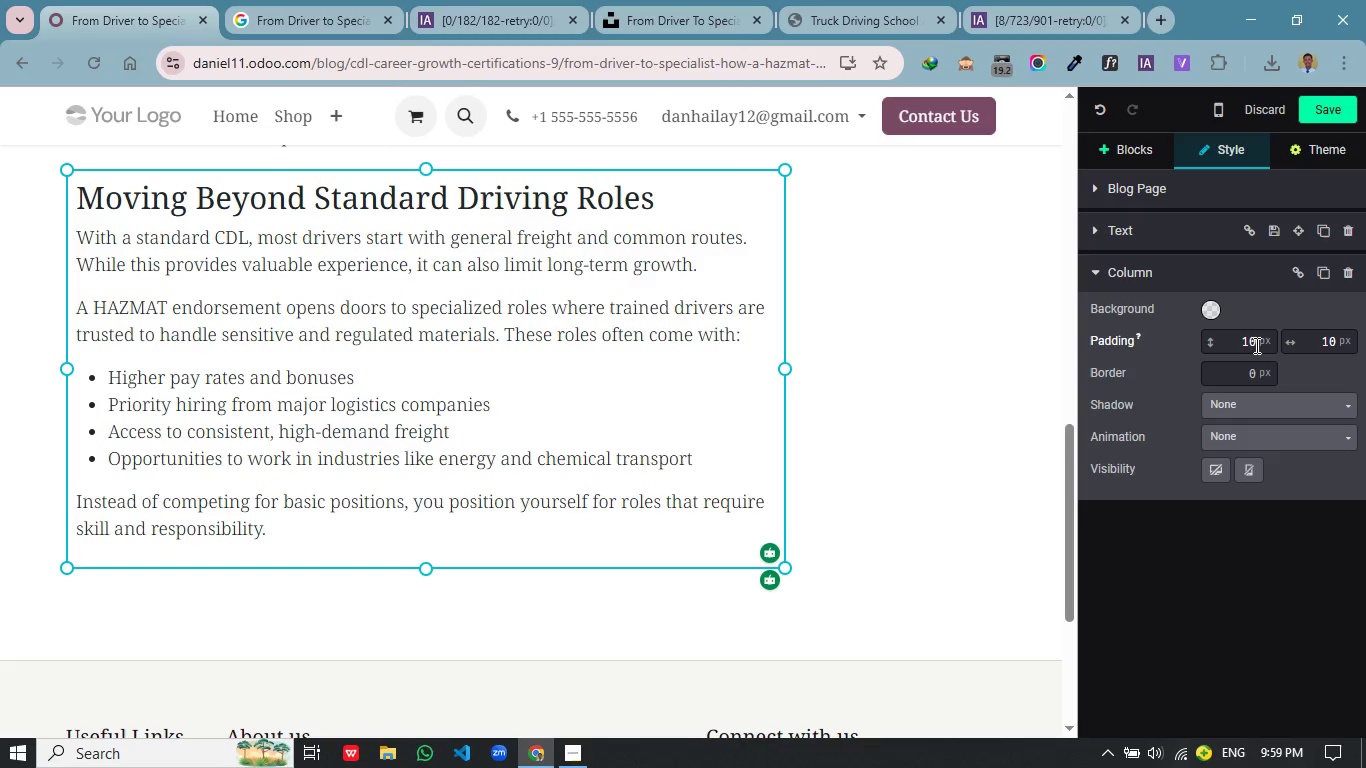 
left_click([1255, 345])
 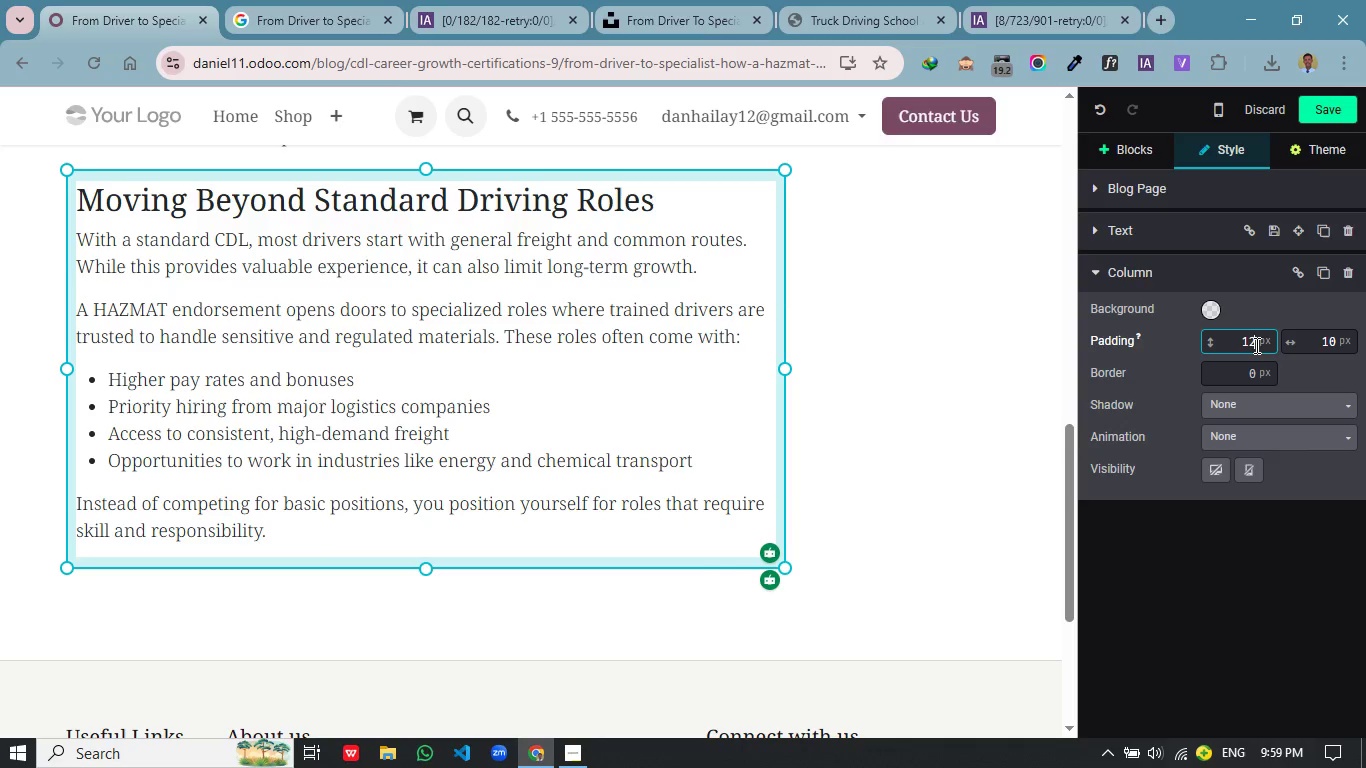 
scroll: coordinate [1255, 345], scroll_direction: up, amount: 6.0
 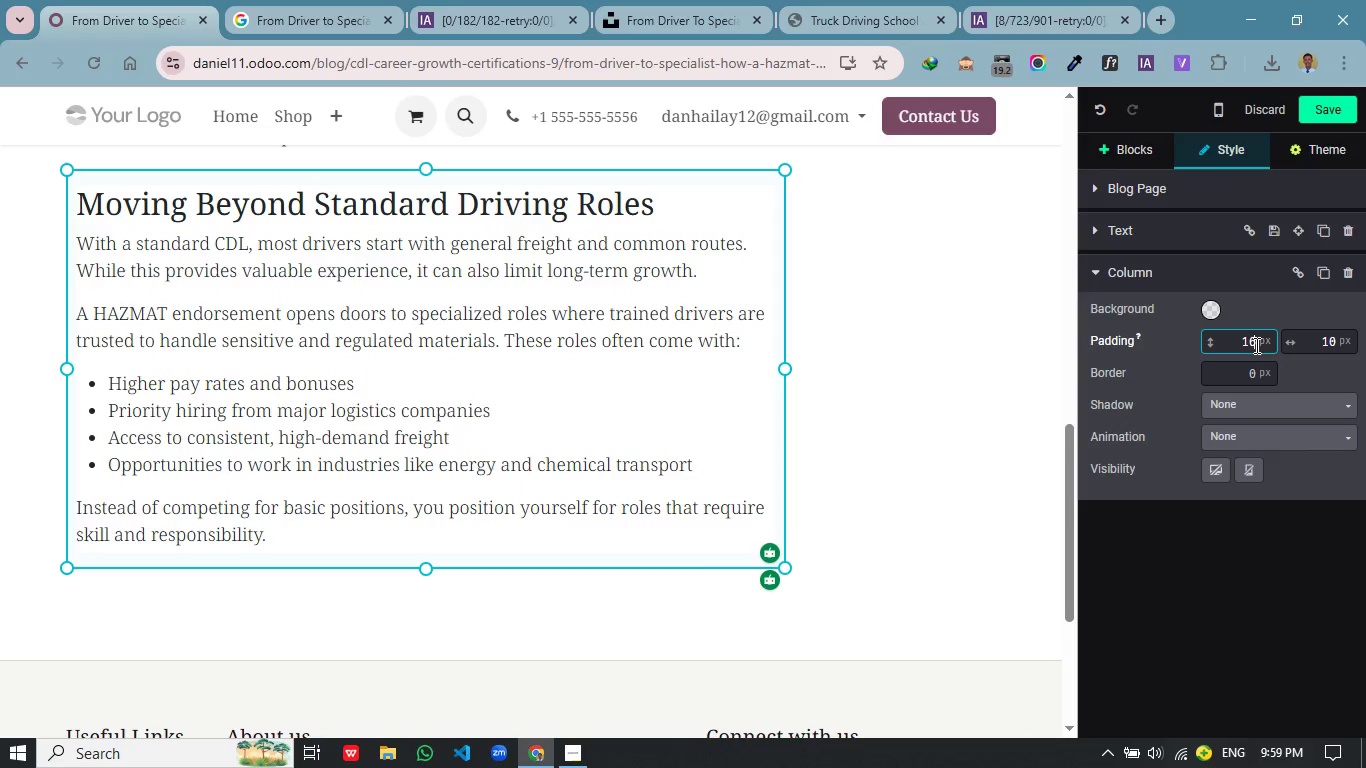 
right_click([1256, 345])
 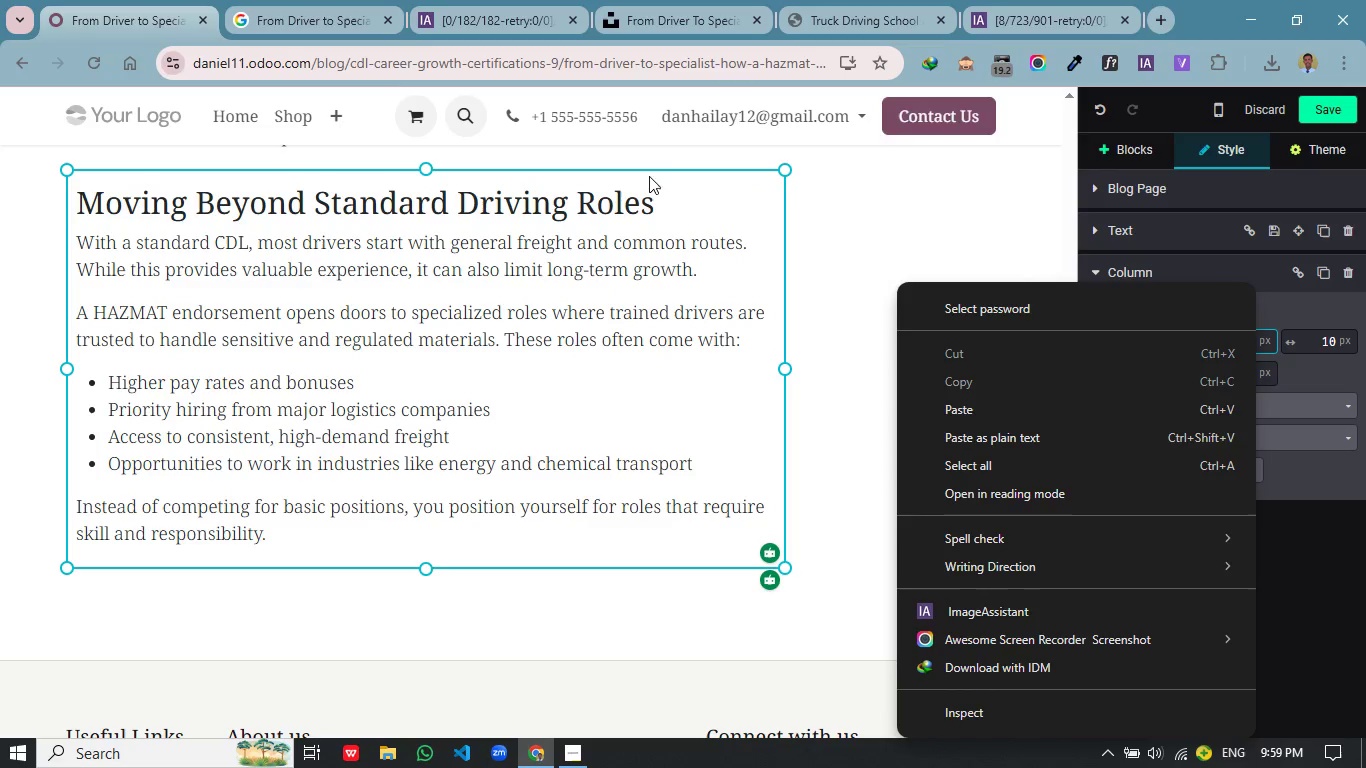 
scroll: coordinate [1256, 345], scroll_direction: down, amount: 1.0
 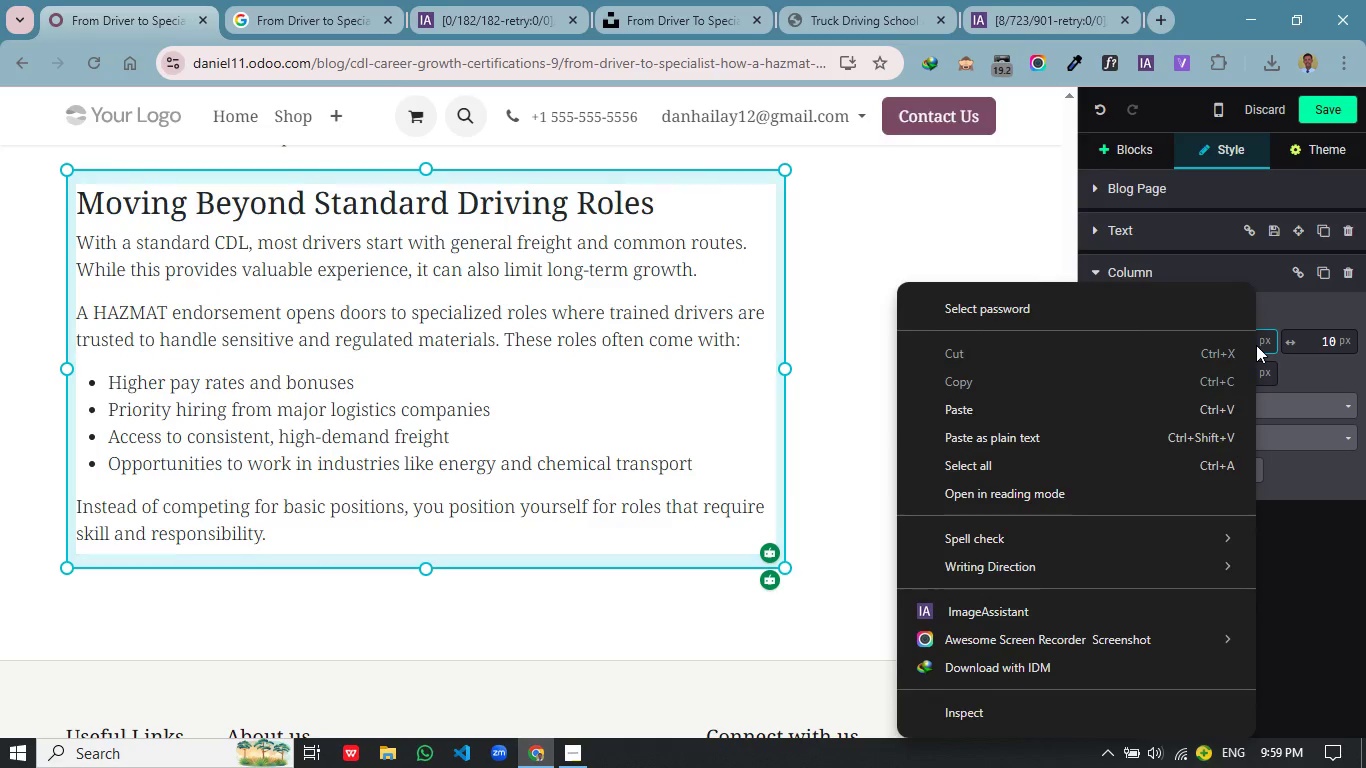 
left_click([668, 166])
 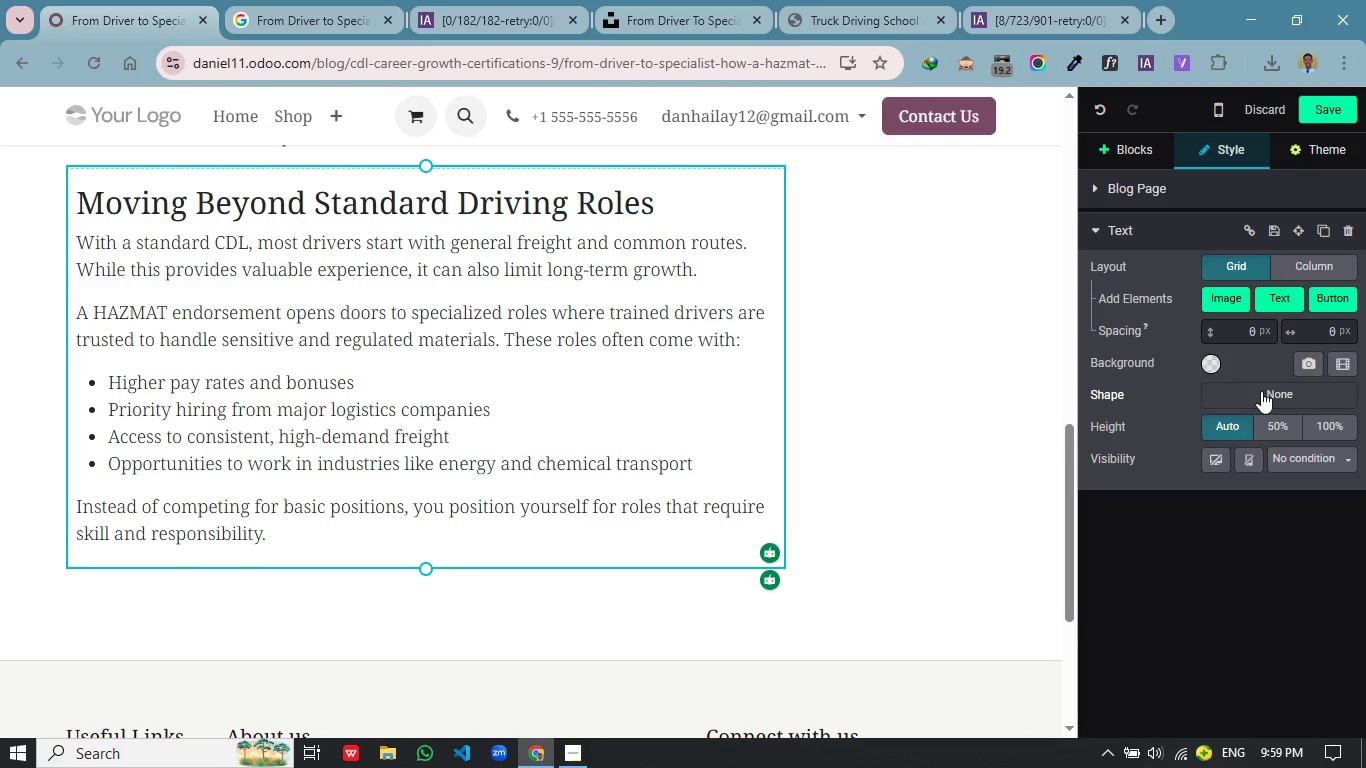 
left_click([1257, 391])
 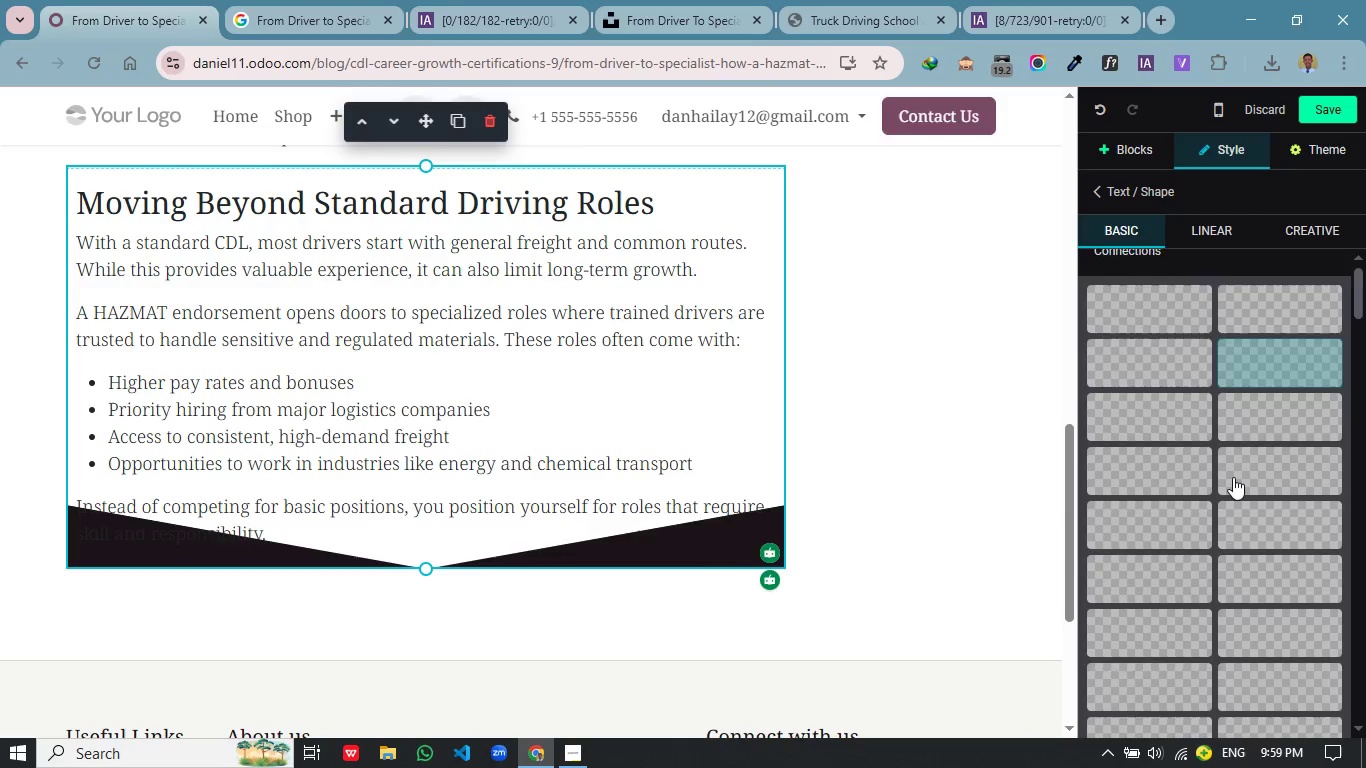 
scroll: coordinate [1233, 477], scroll_direction: down, amount: 12.0
 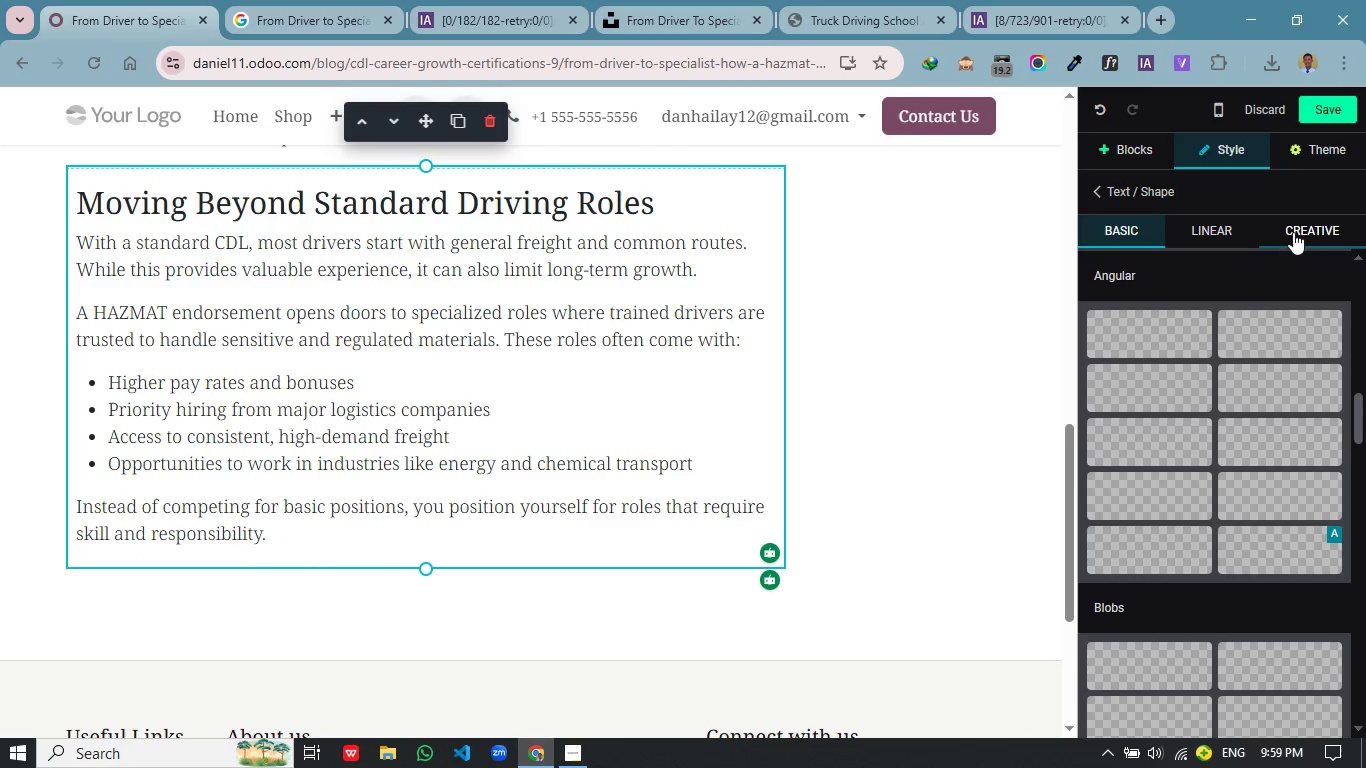 
left_click([1293, 231])
 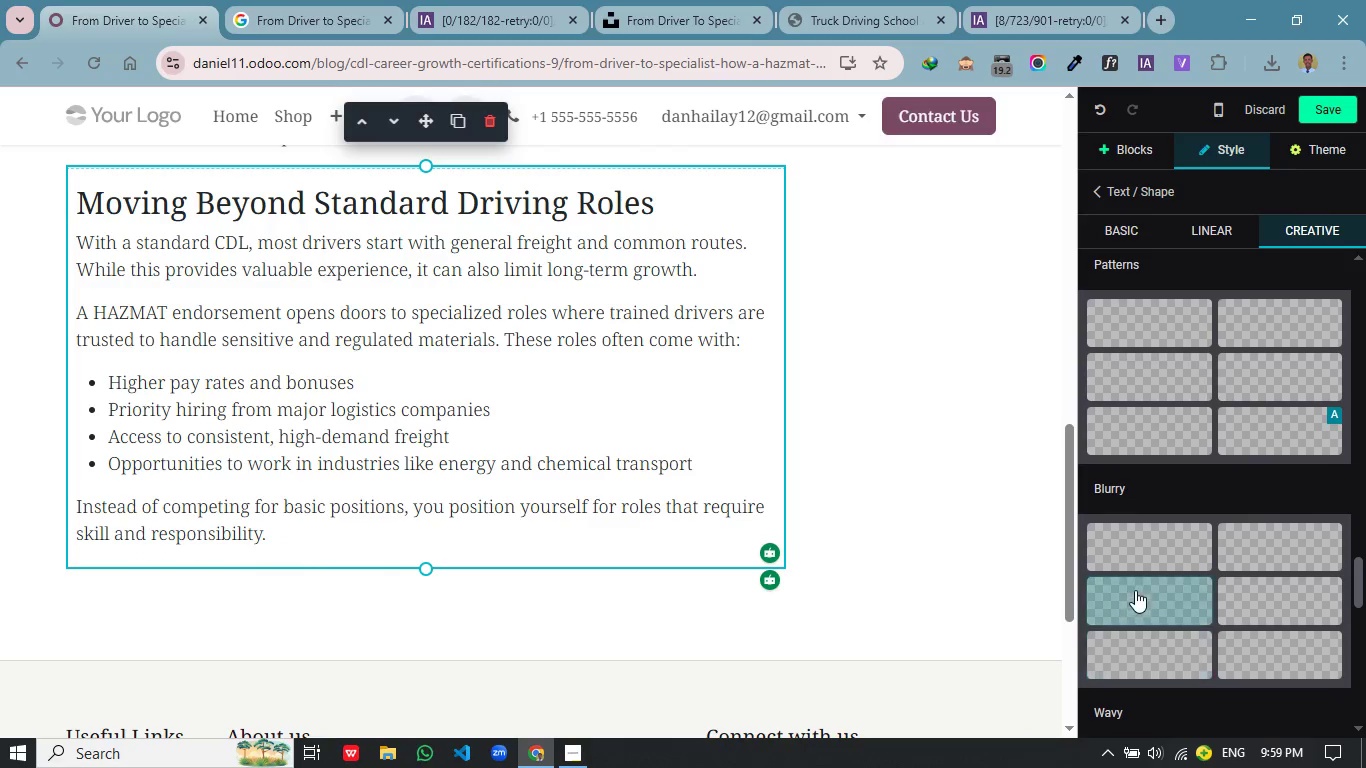 
scroll: coordinate [1253, 628], scroll_direction: down, amount: 17.0
 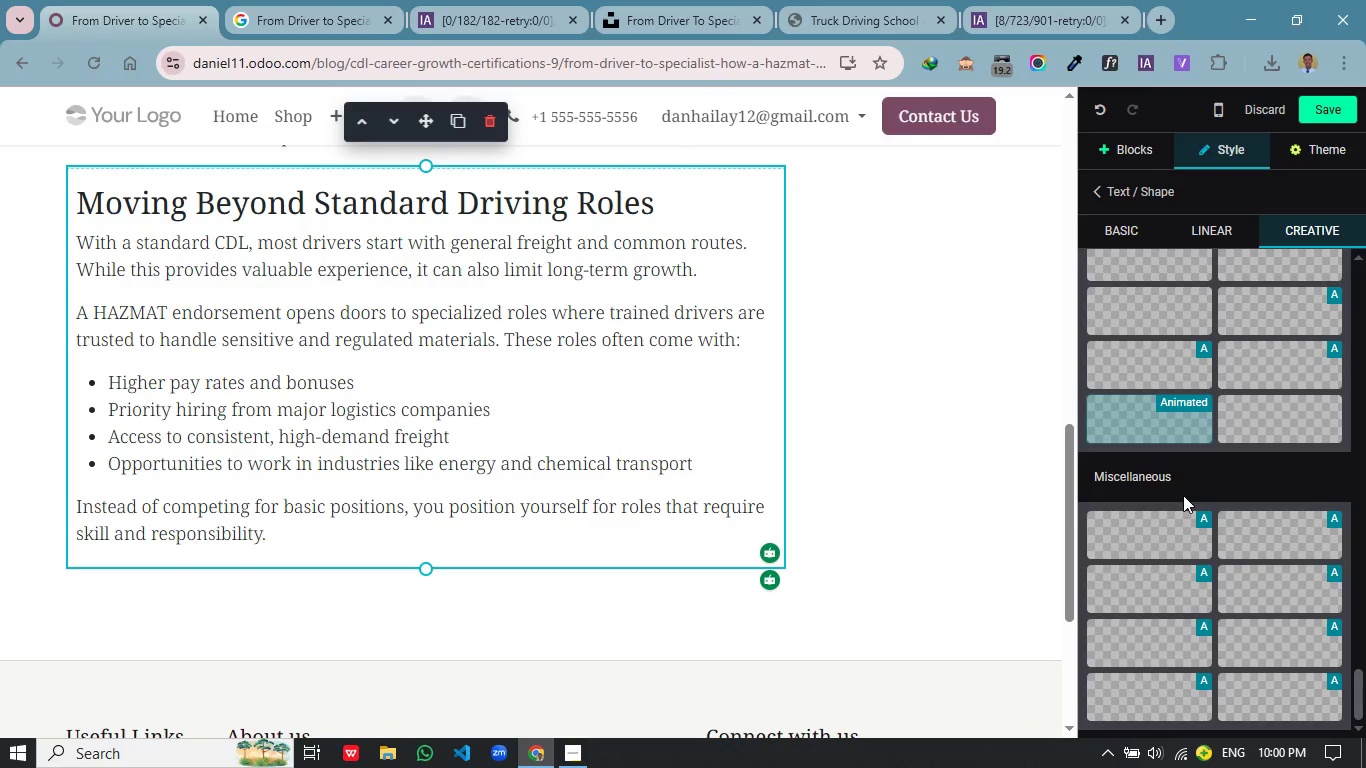 
scroll: coordinate [1209, 590], scroll_direction: up, amount: 1.0
 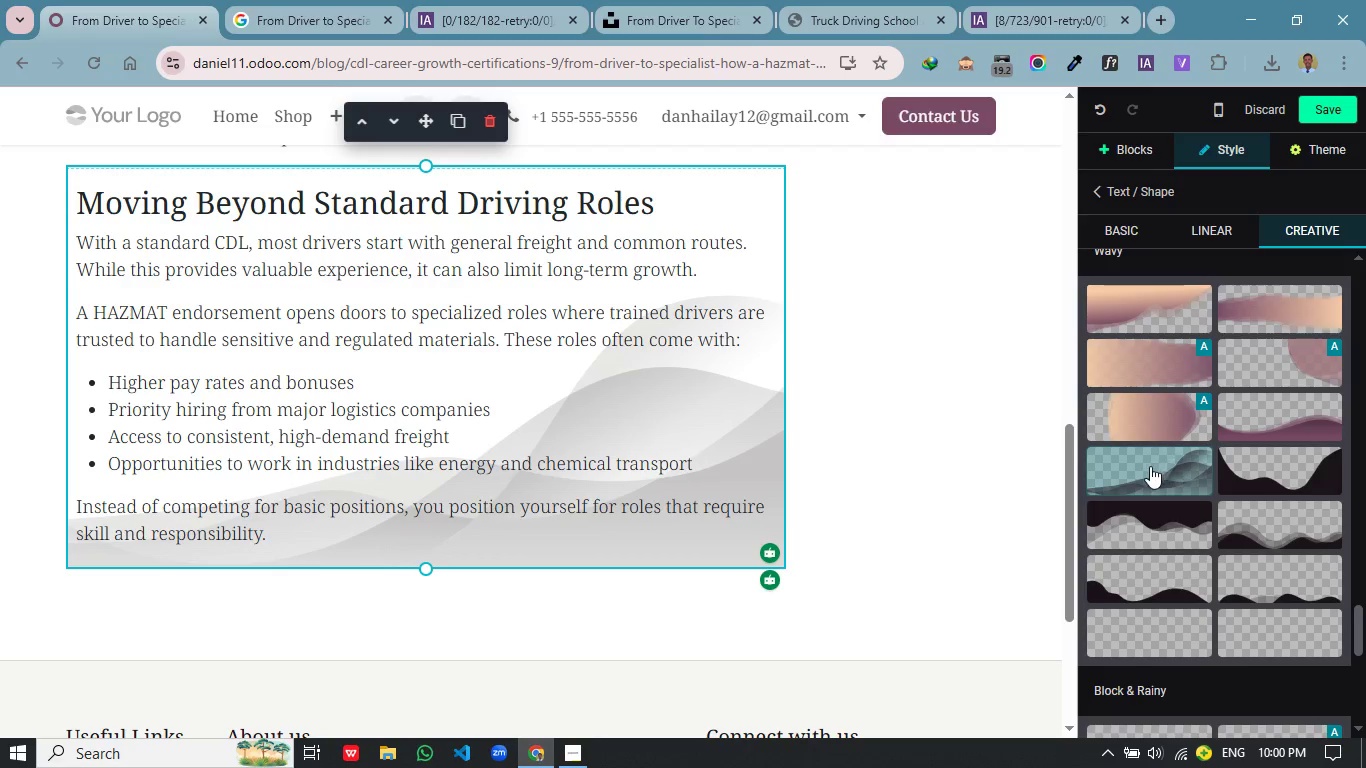 
left_click([1149, 466])
 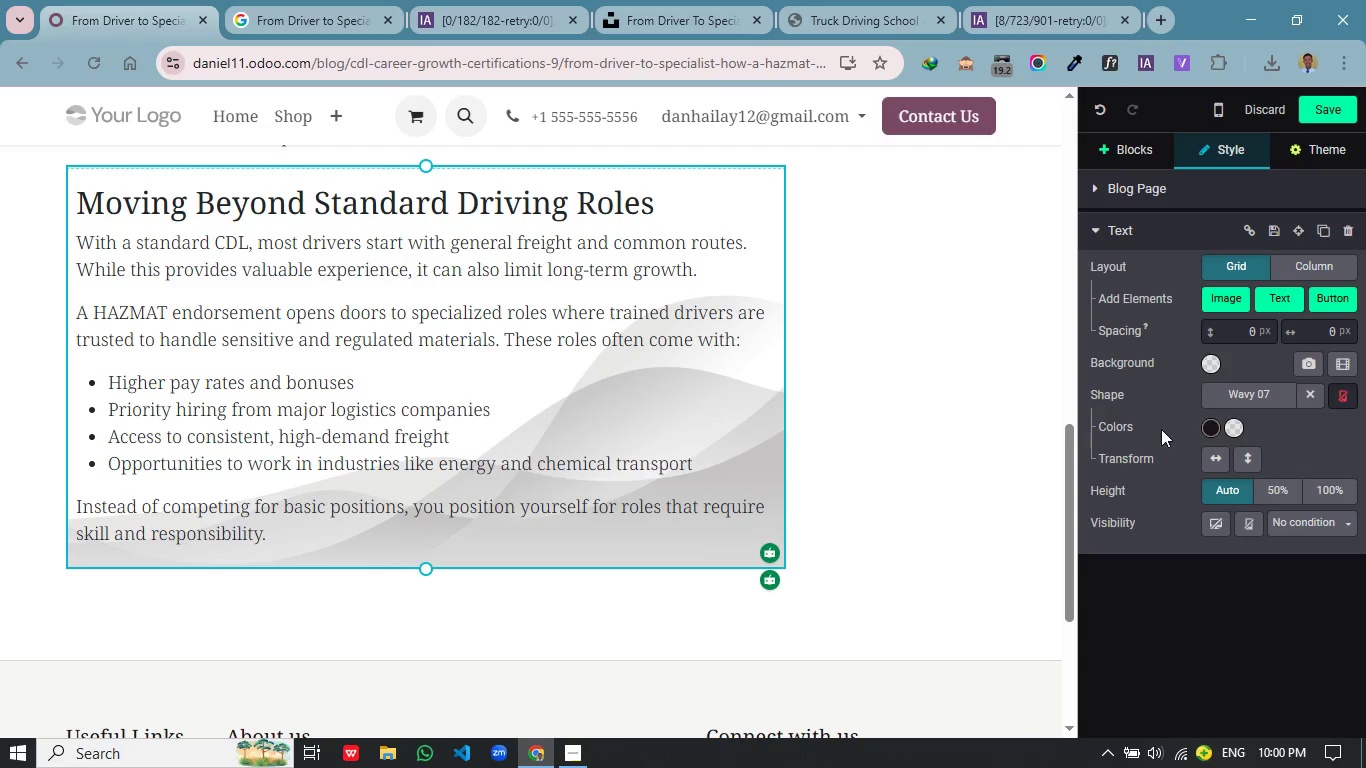 
wait(7.16)
 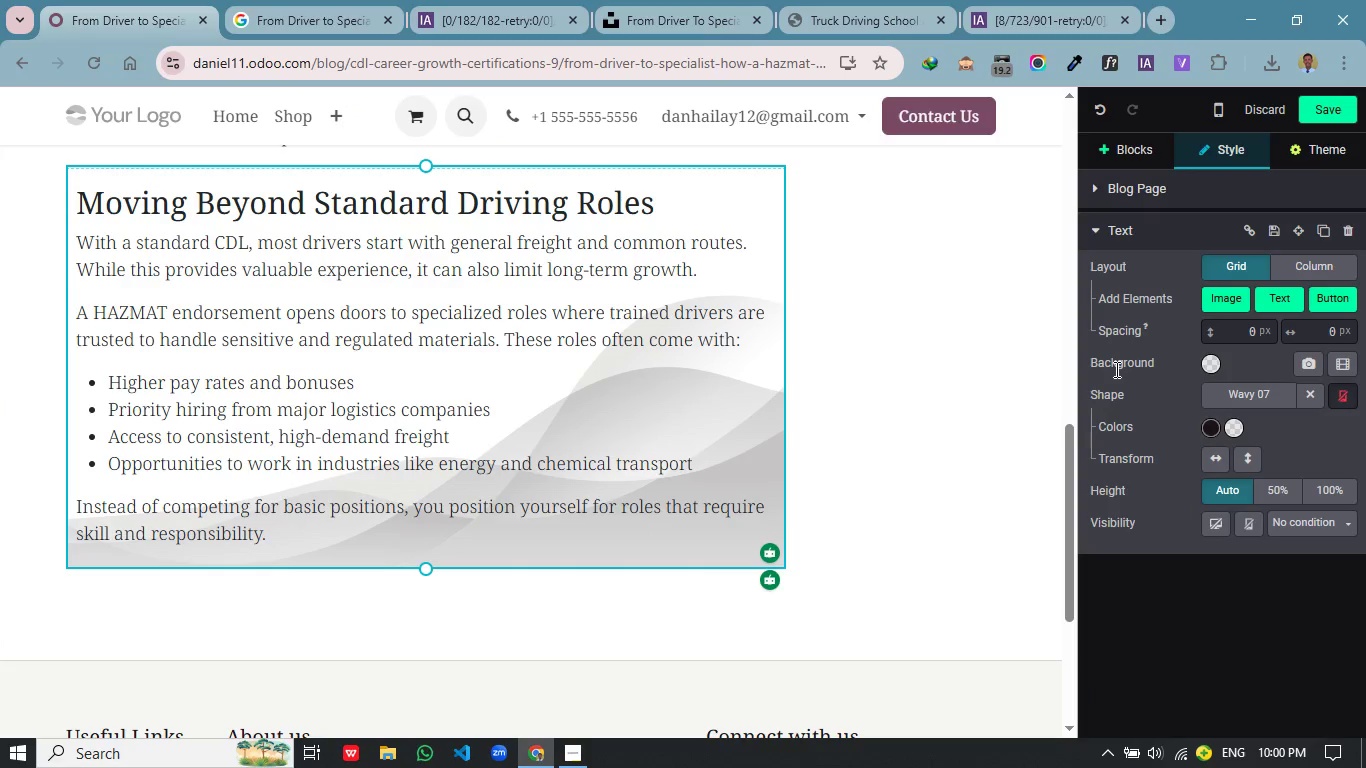 
left_click([696, 212])
 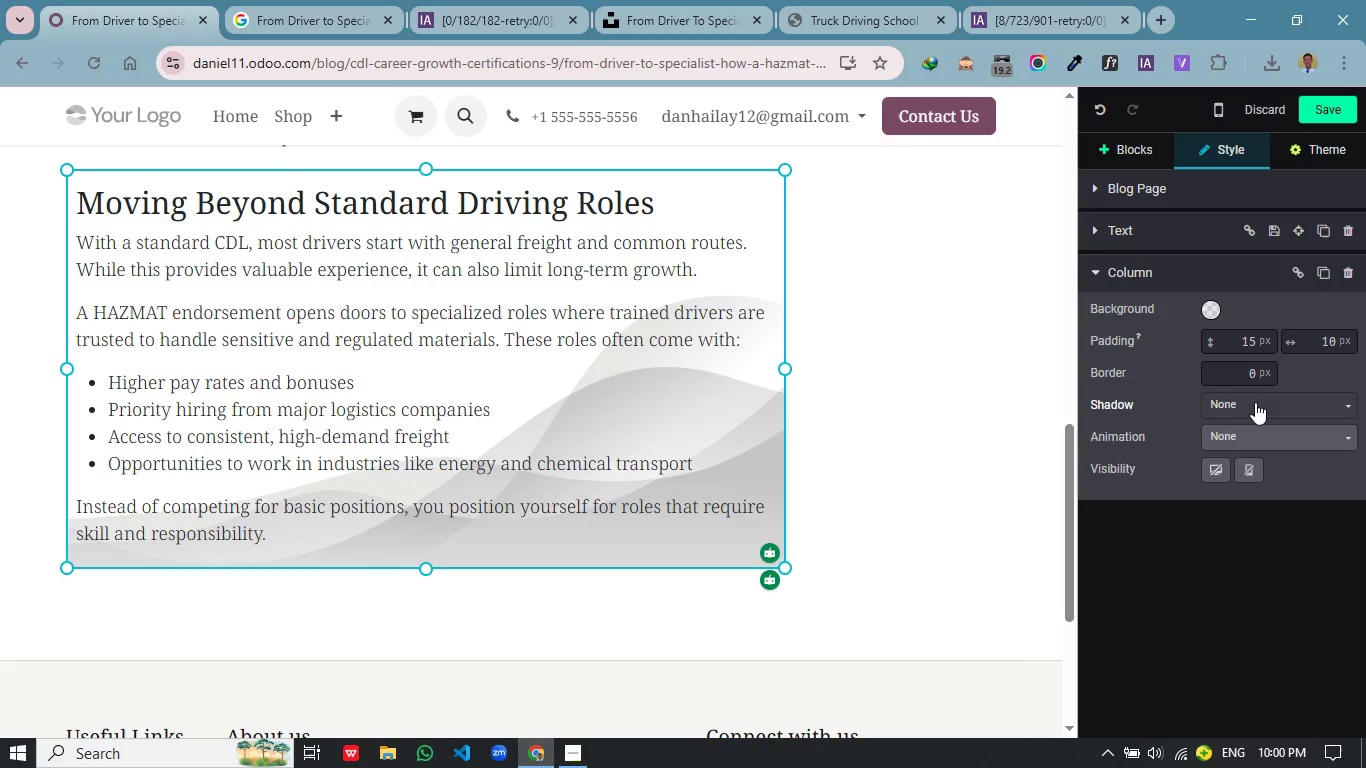 
left_click([1256, 401])
 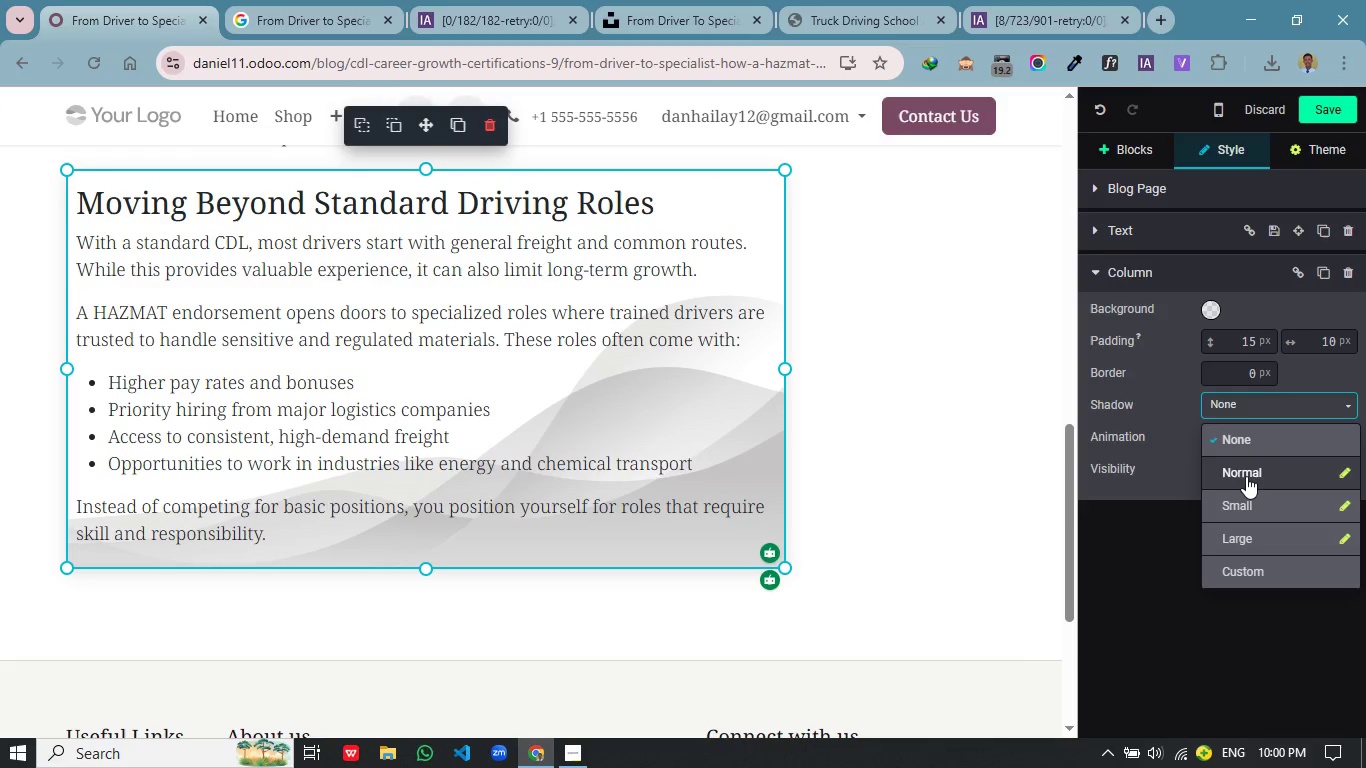 
left_click([1249, 497])
 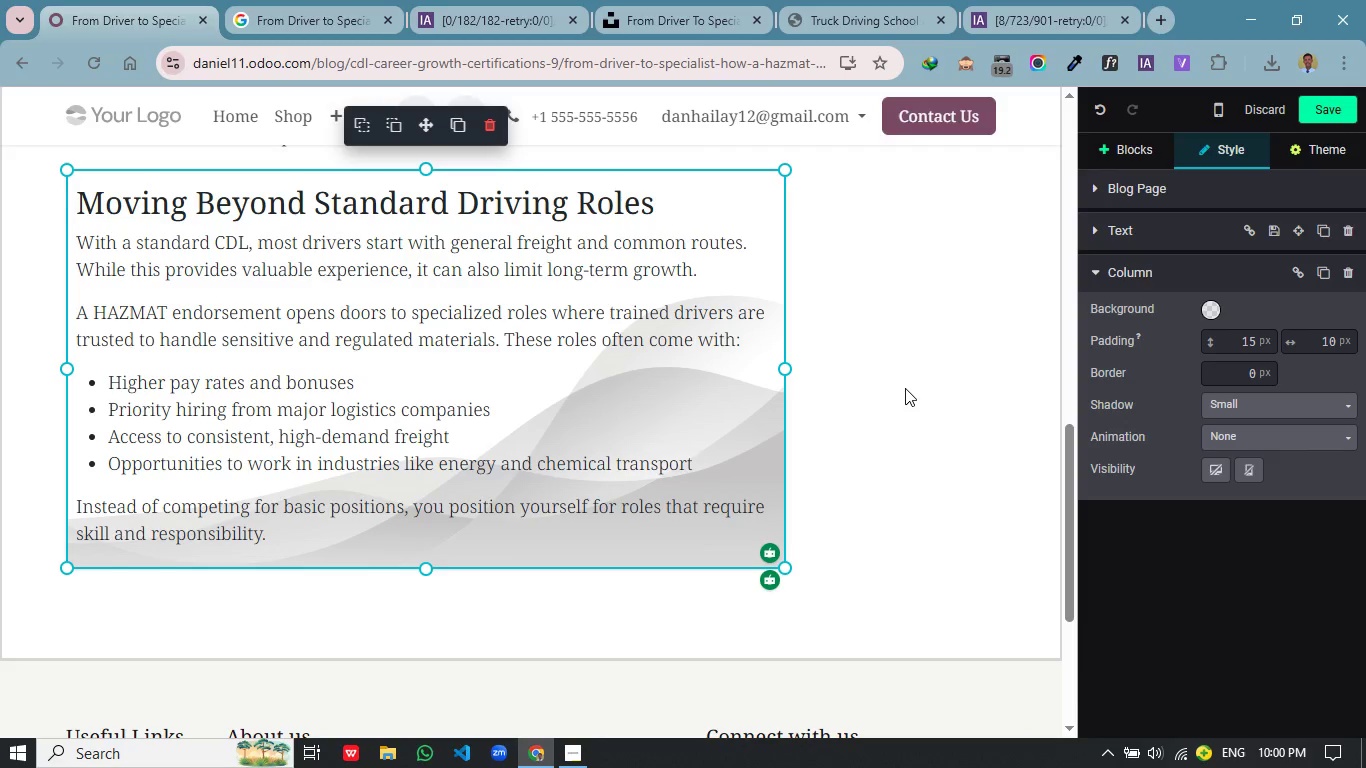 
left_click([905, 388])
 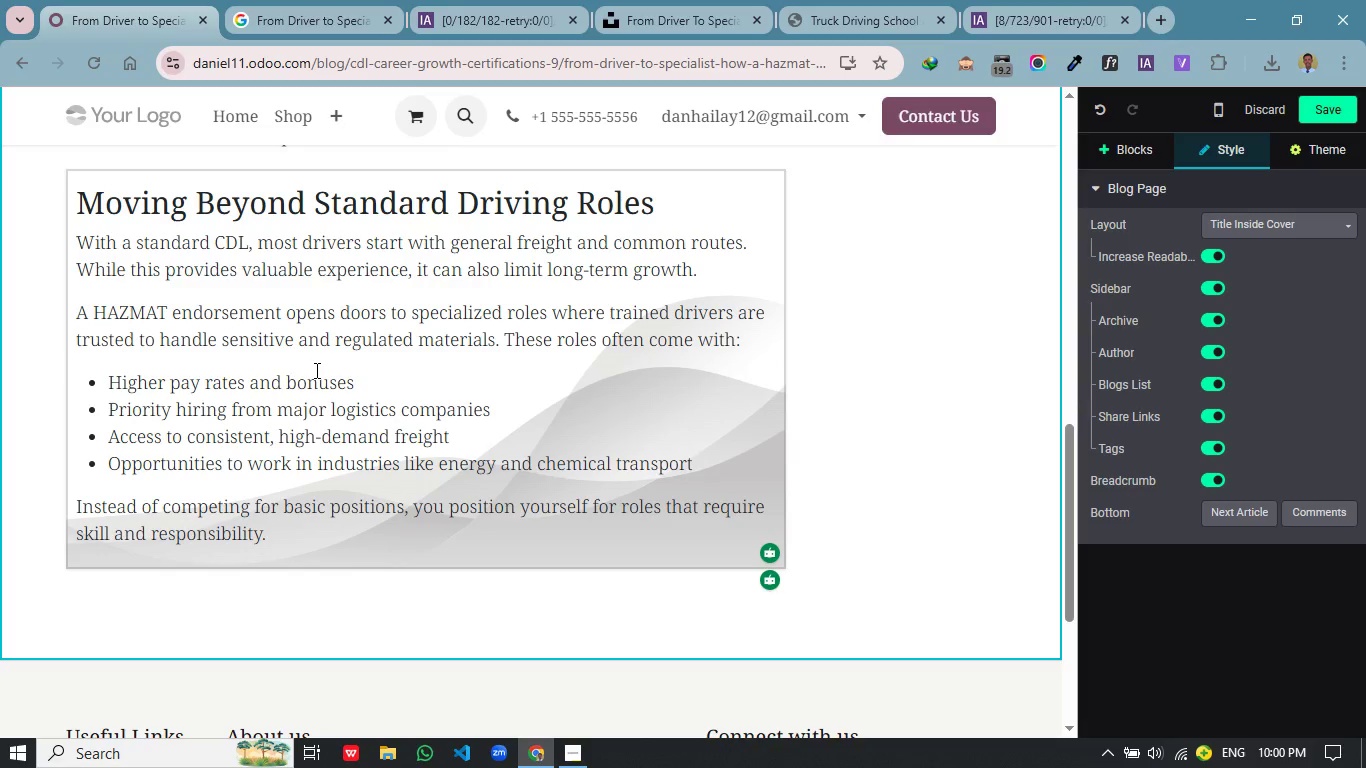 
left_click([227, 510])
 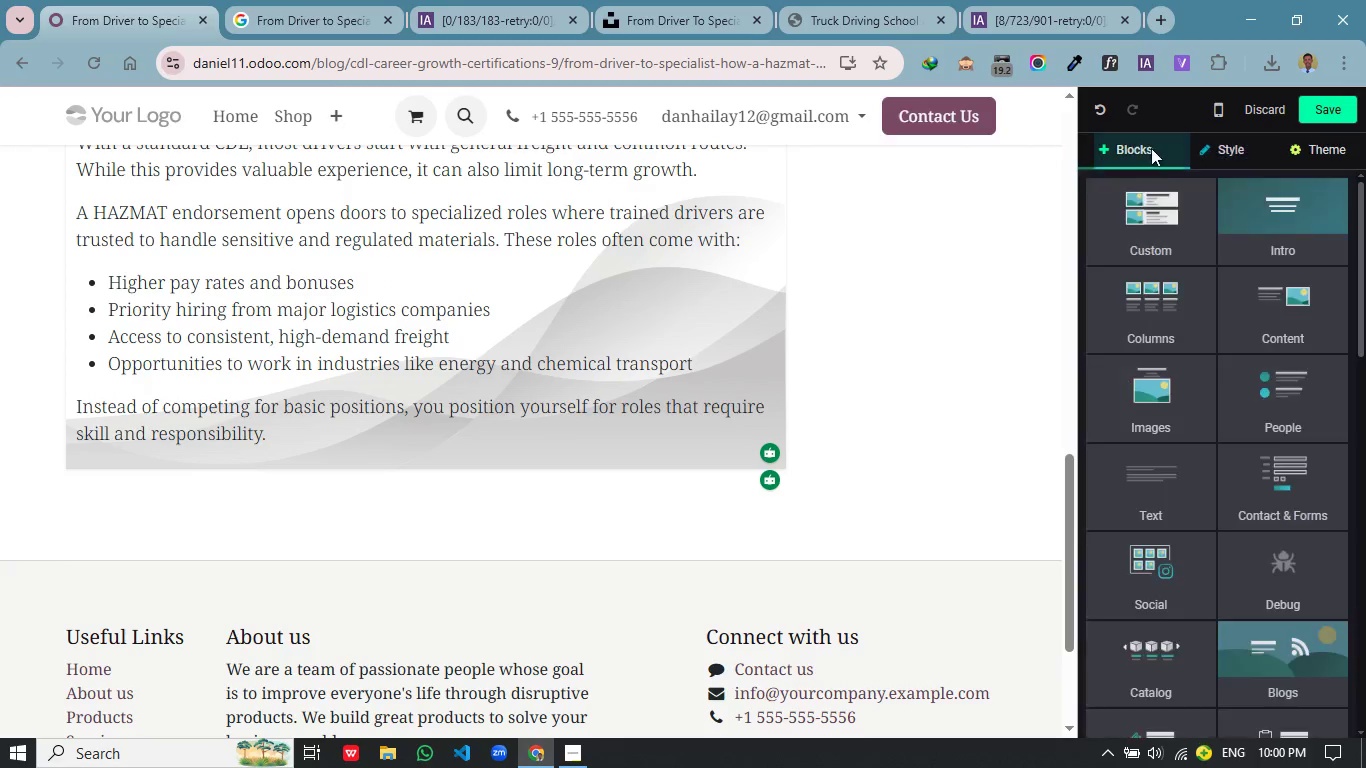 
scroll: coordinate [315, 370], scroll_direction: down, amount: 1.0
 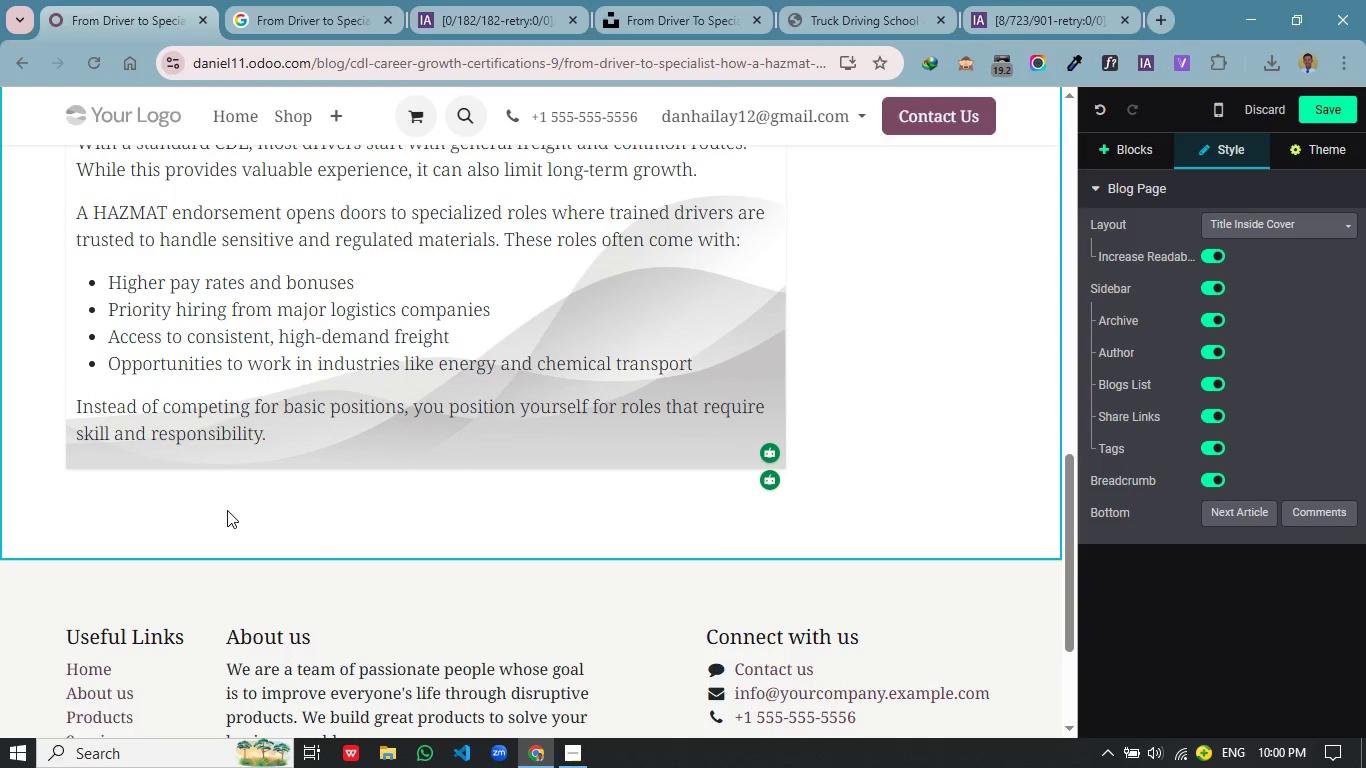 
wait(5.46)
 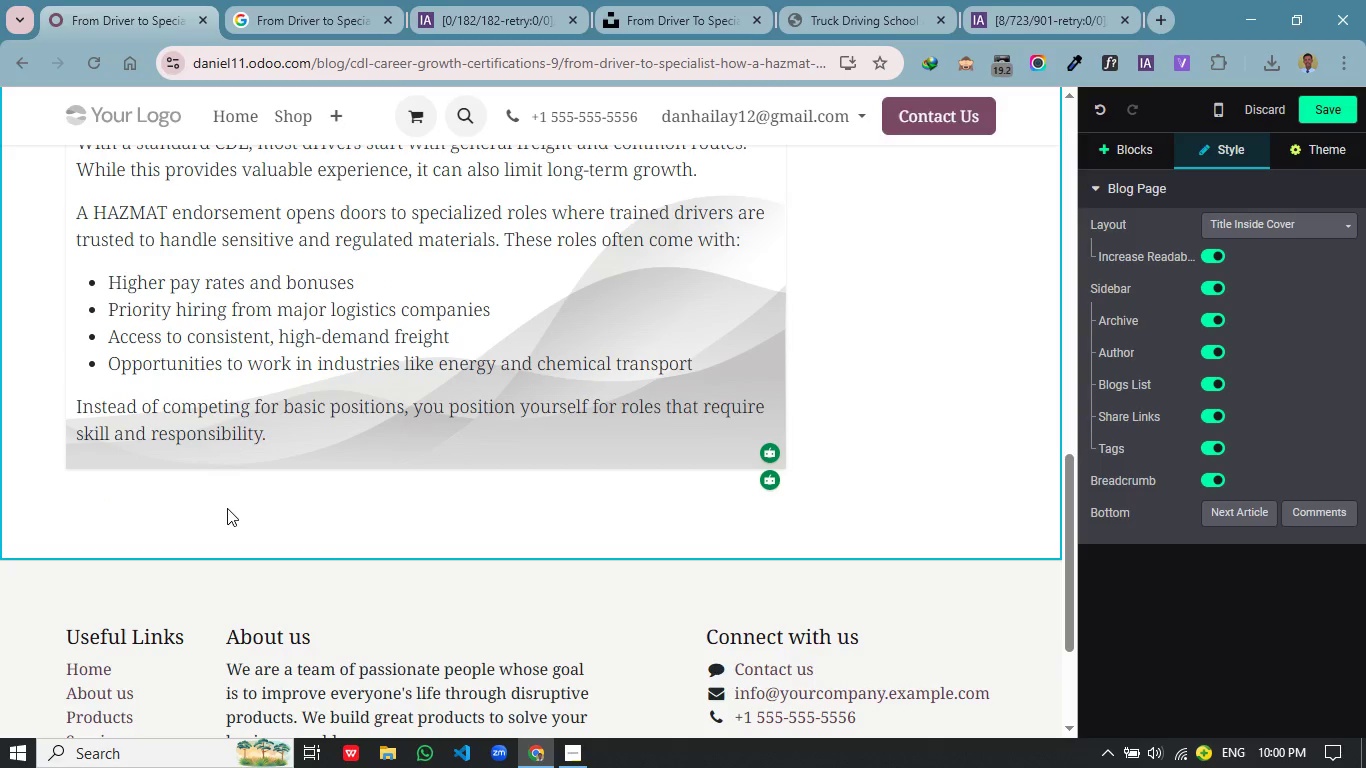 
left_click([1300, 306])
 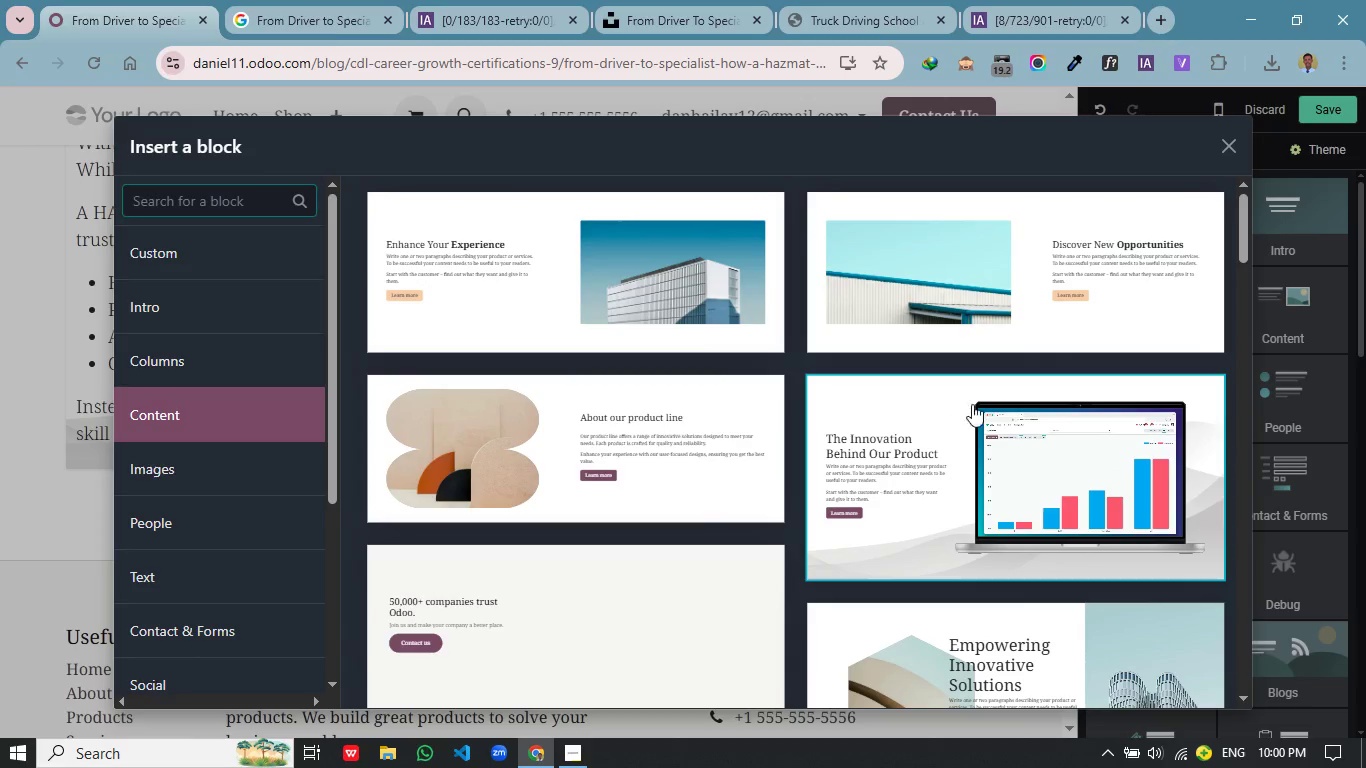 
scroll: coordinate [1021, 415], scroll_direction: down, amount: 9.0
 